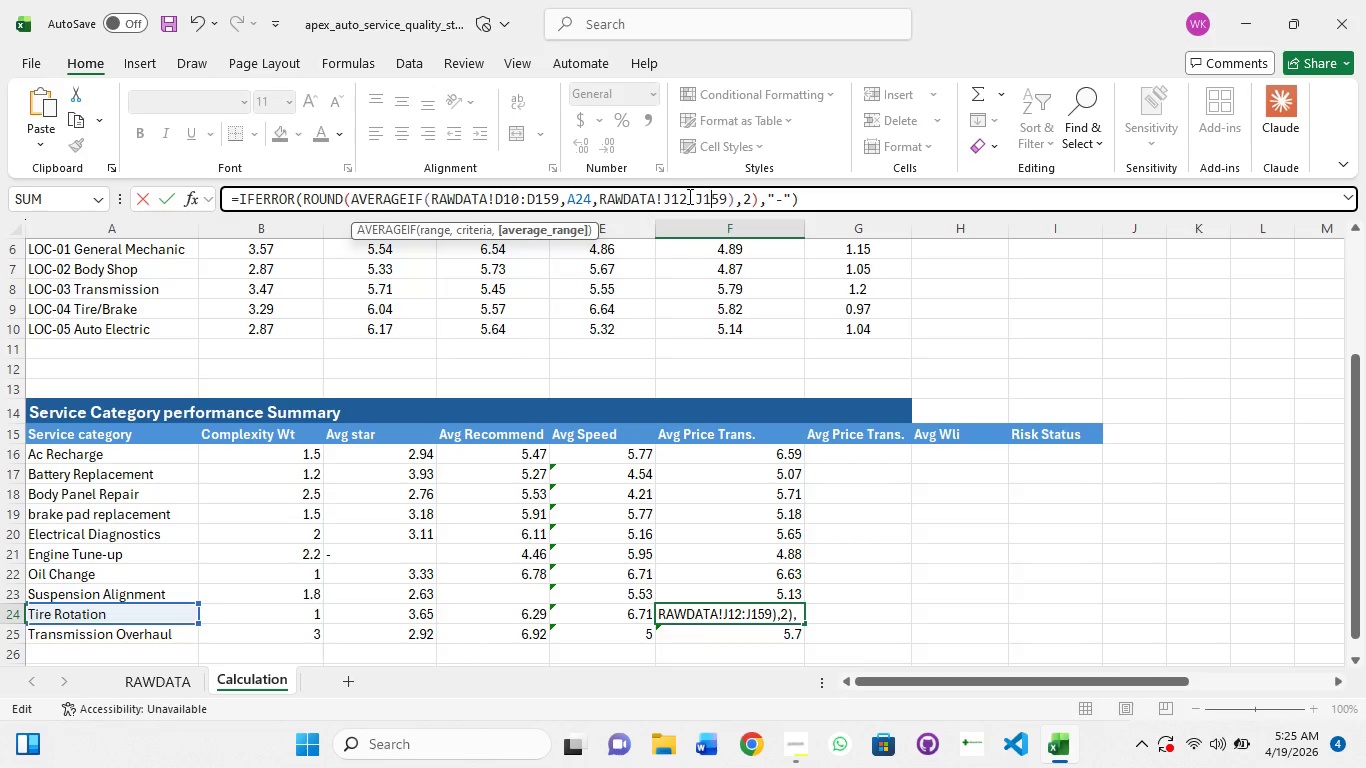 
key(ArrowRight)
 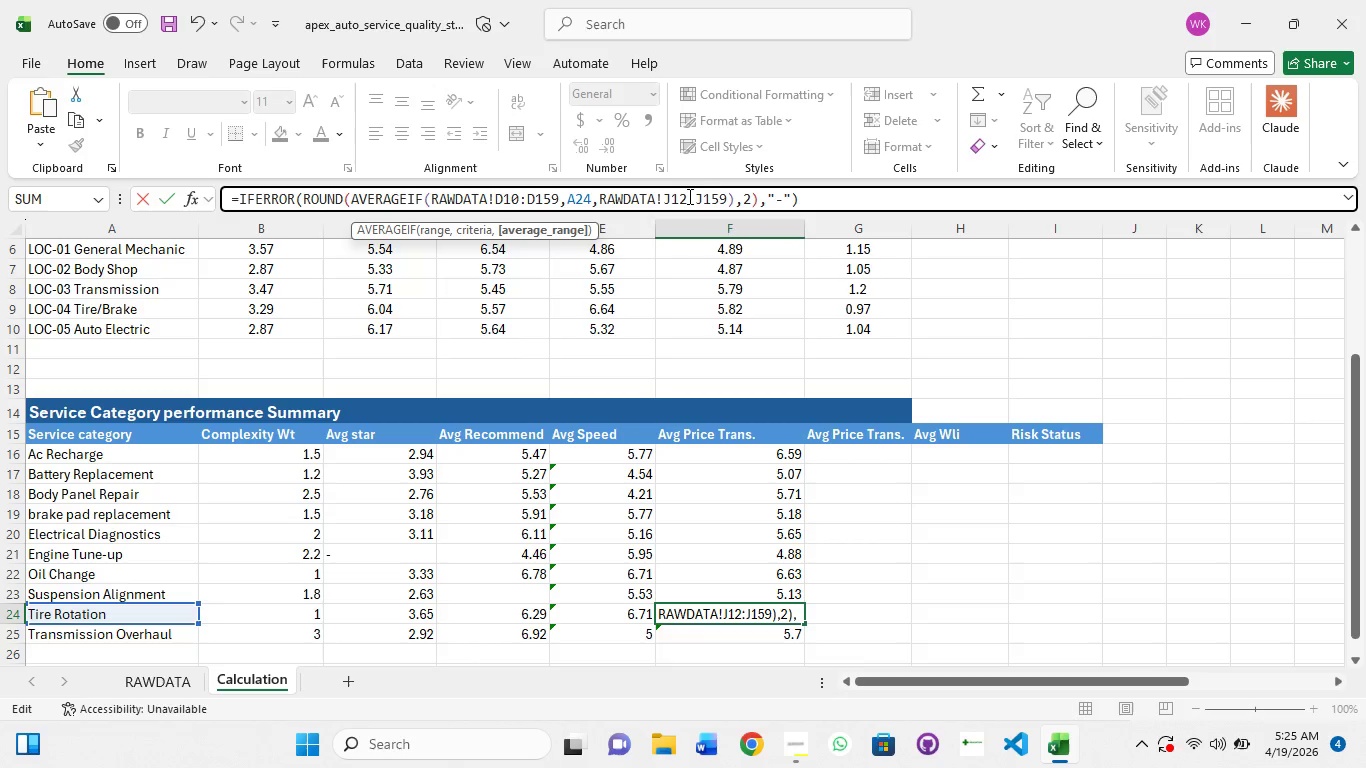 
key(ArrowRight)
 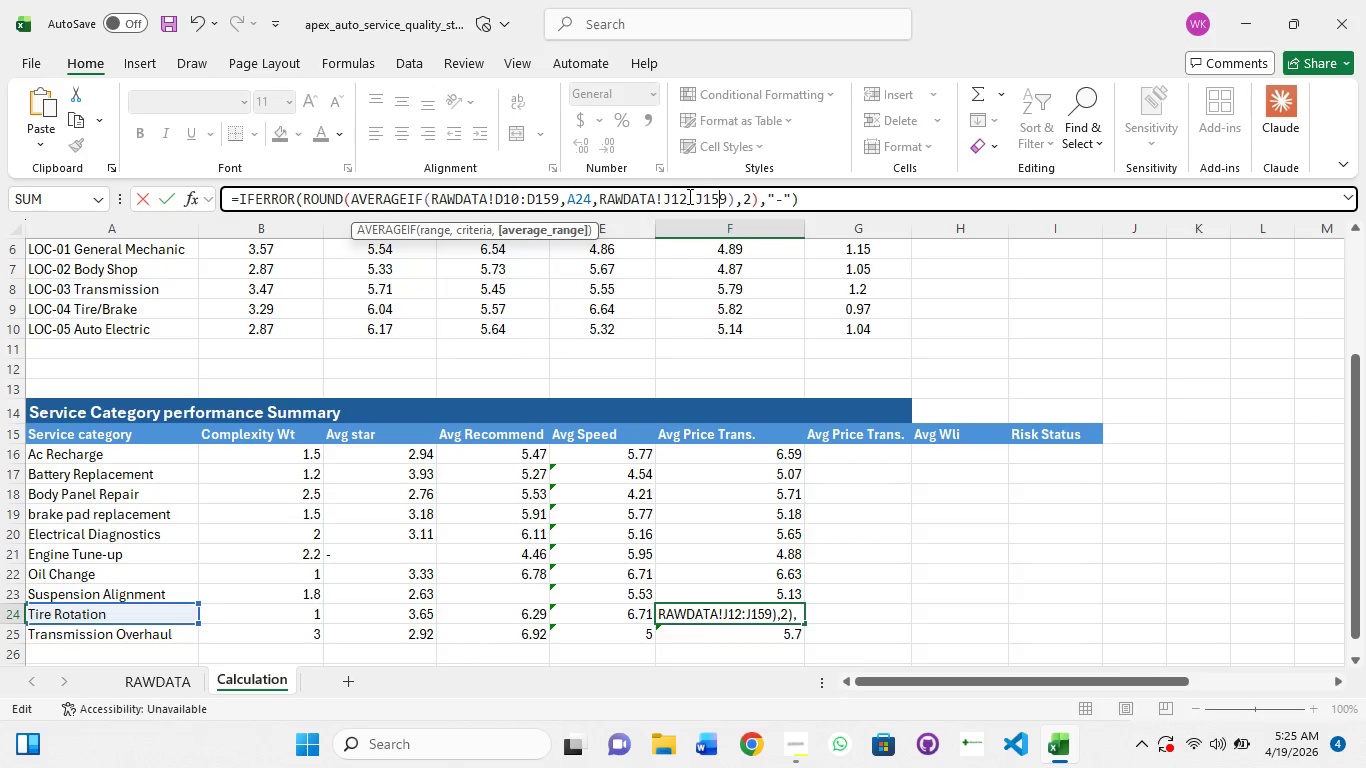 
key(ArrowRight)
 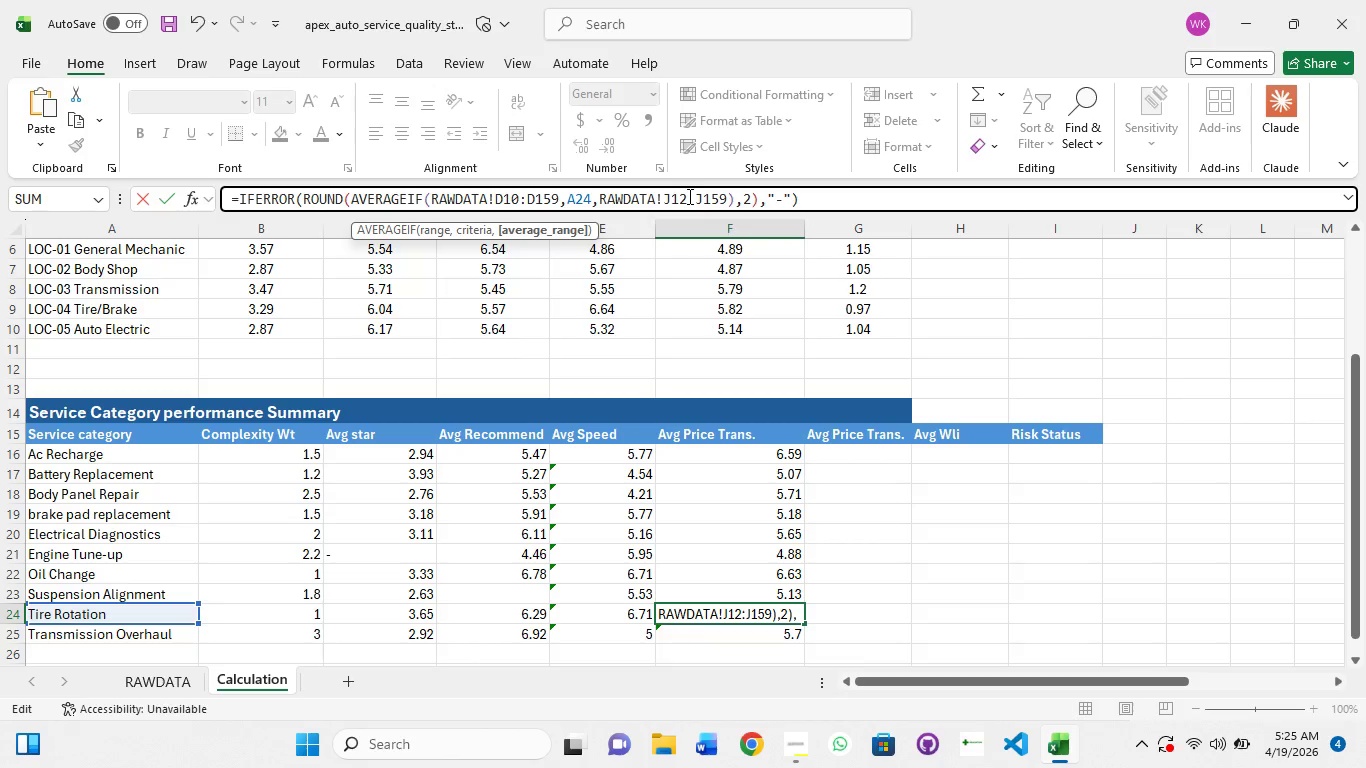 
key(ArrowRight)
 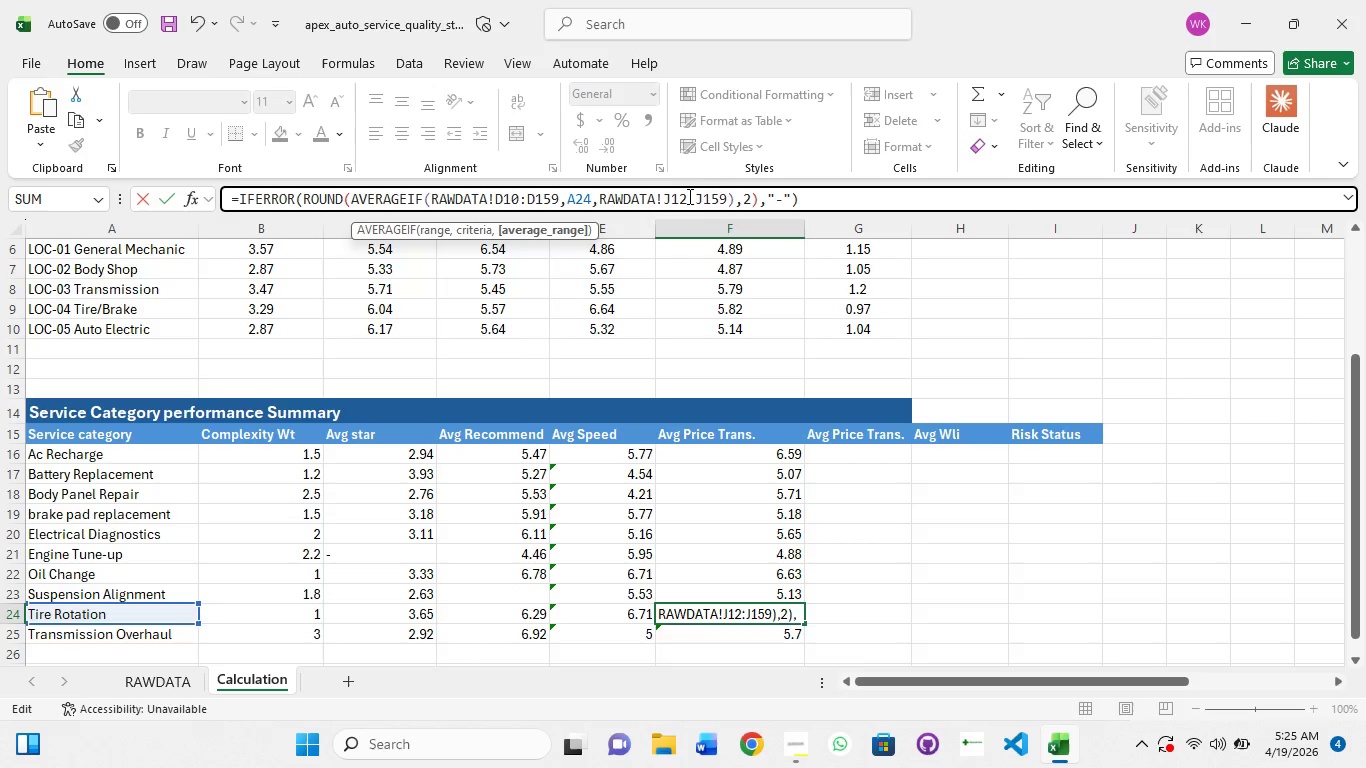 
key(Backspace)
 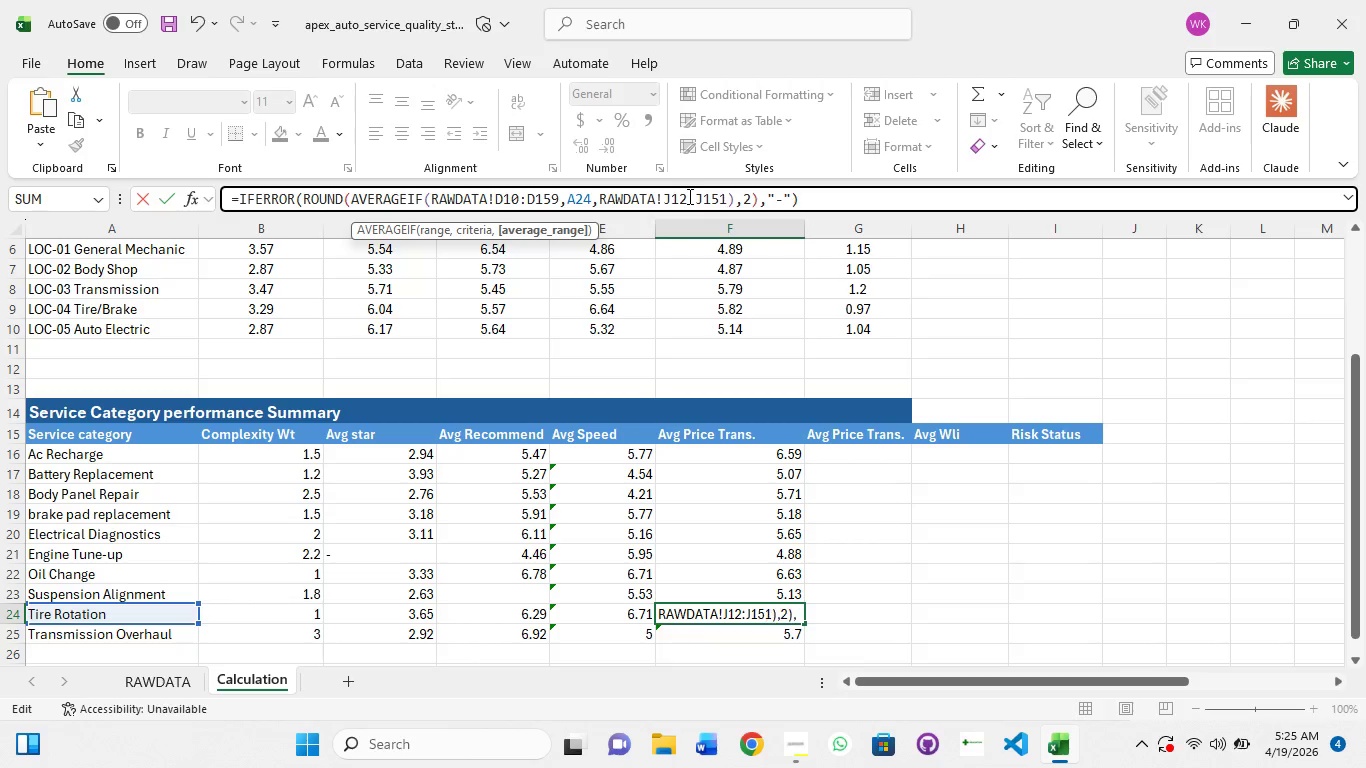 
key(1)
 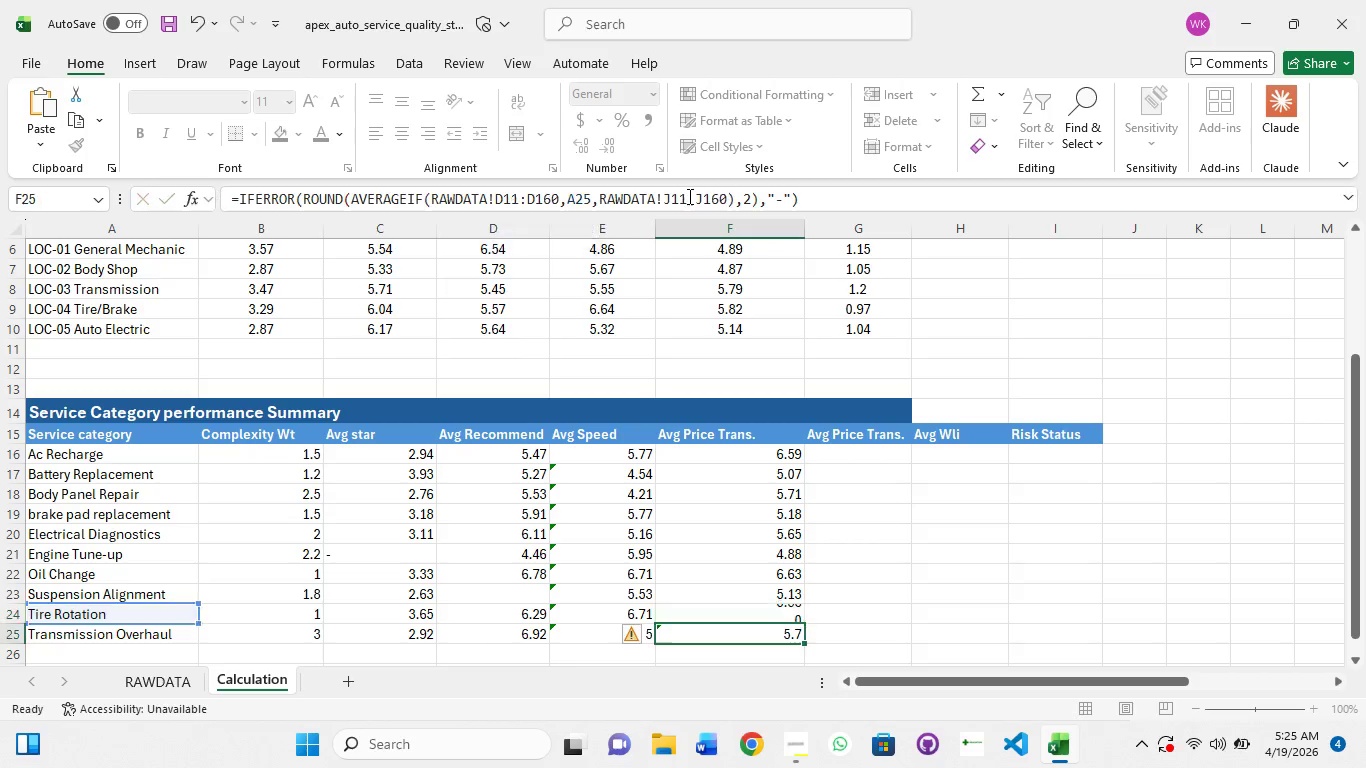 
key(Enter)
 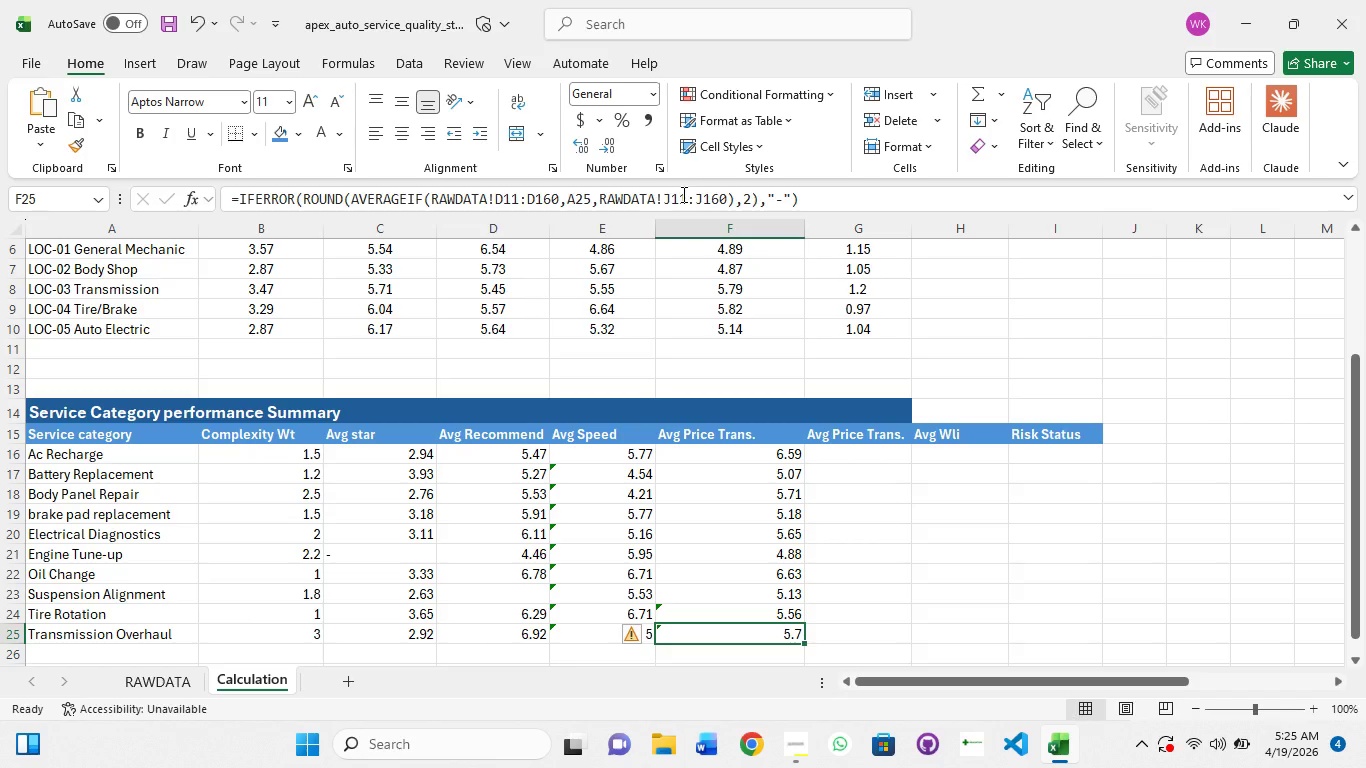 
left_click([682, 194])
 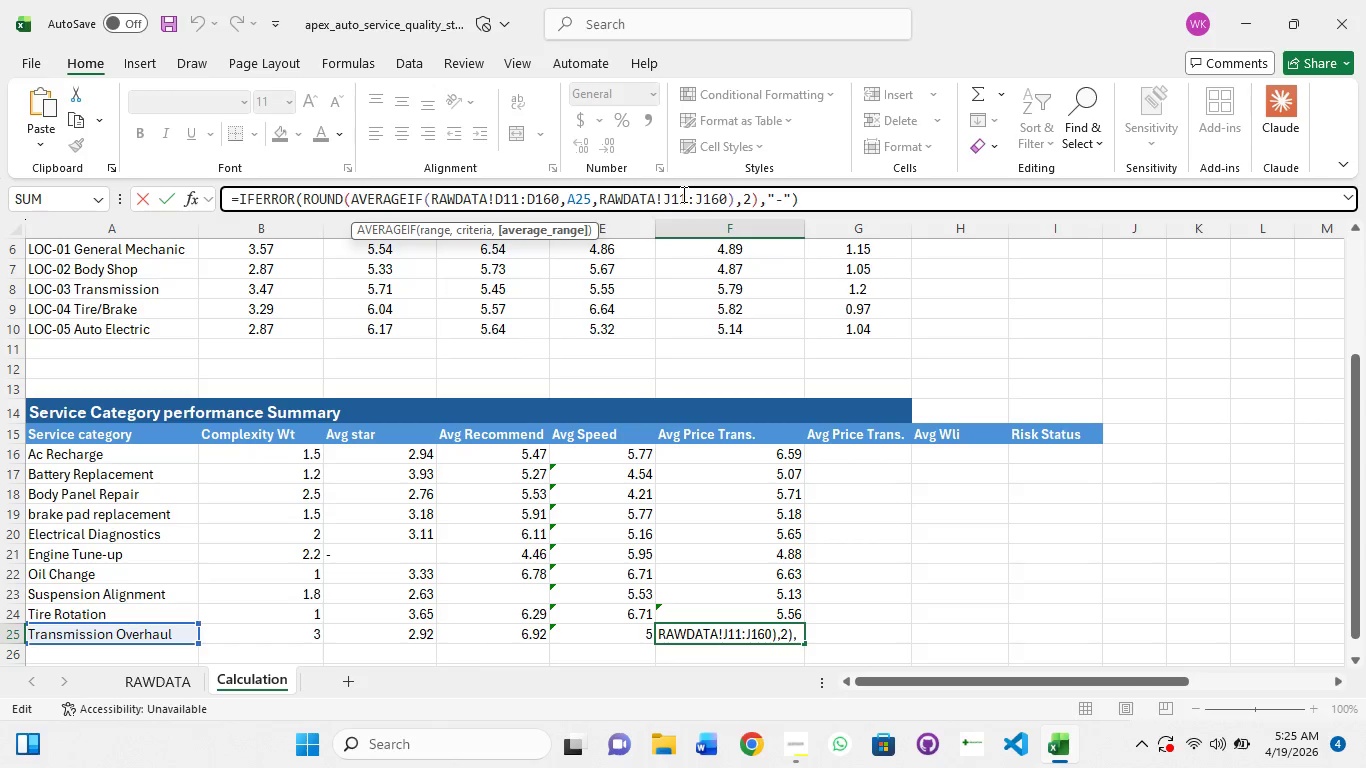 
key(ArrowRight)
 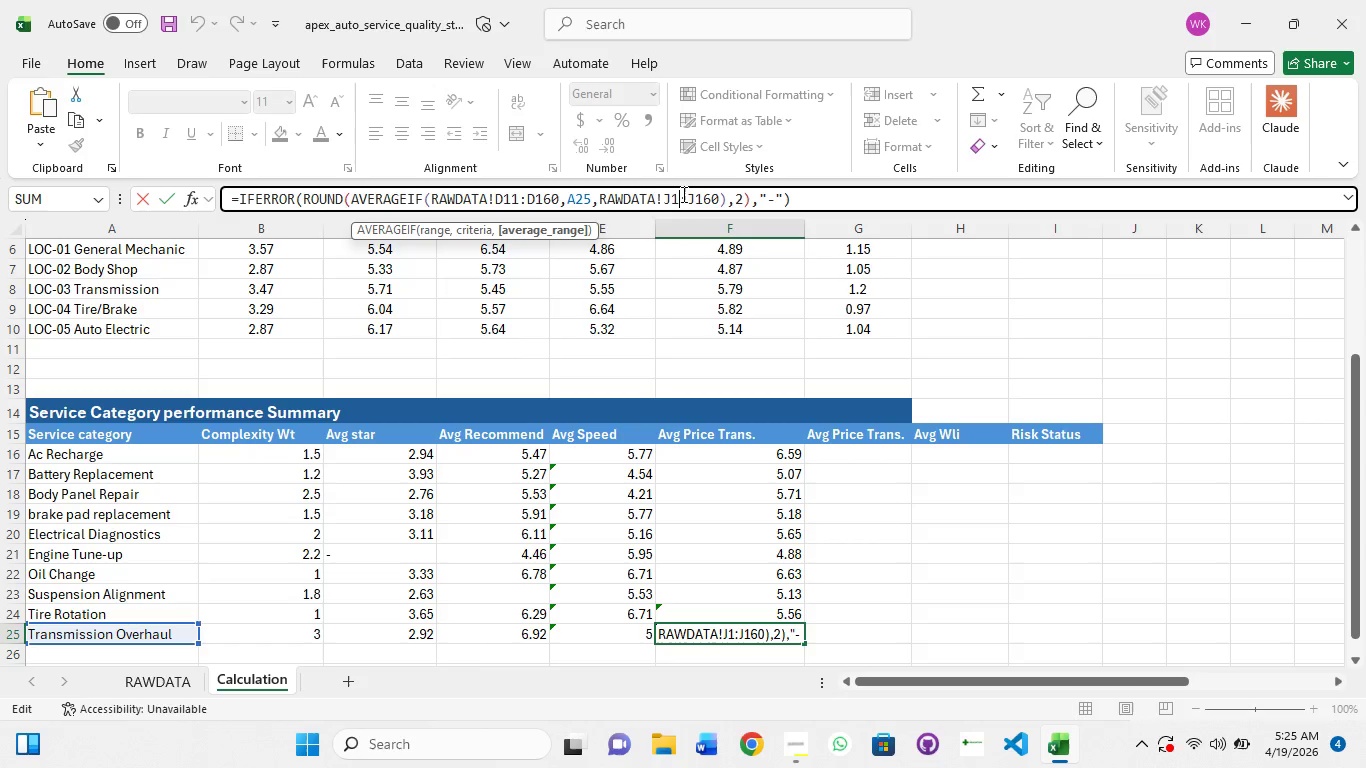 
key(Backspace)
 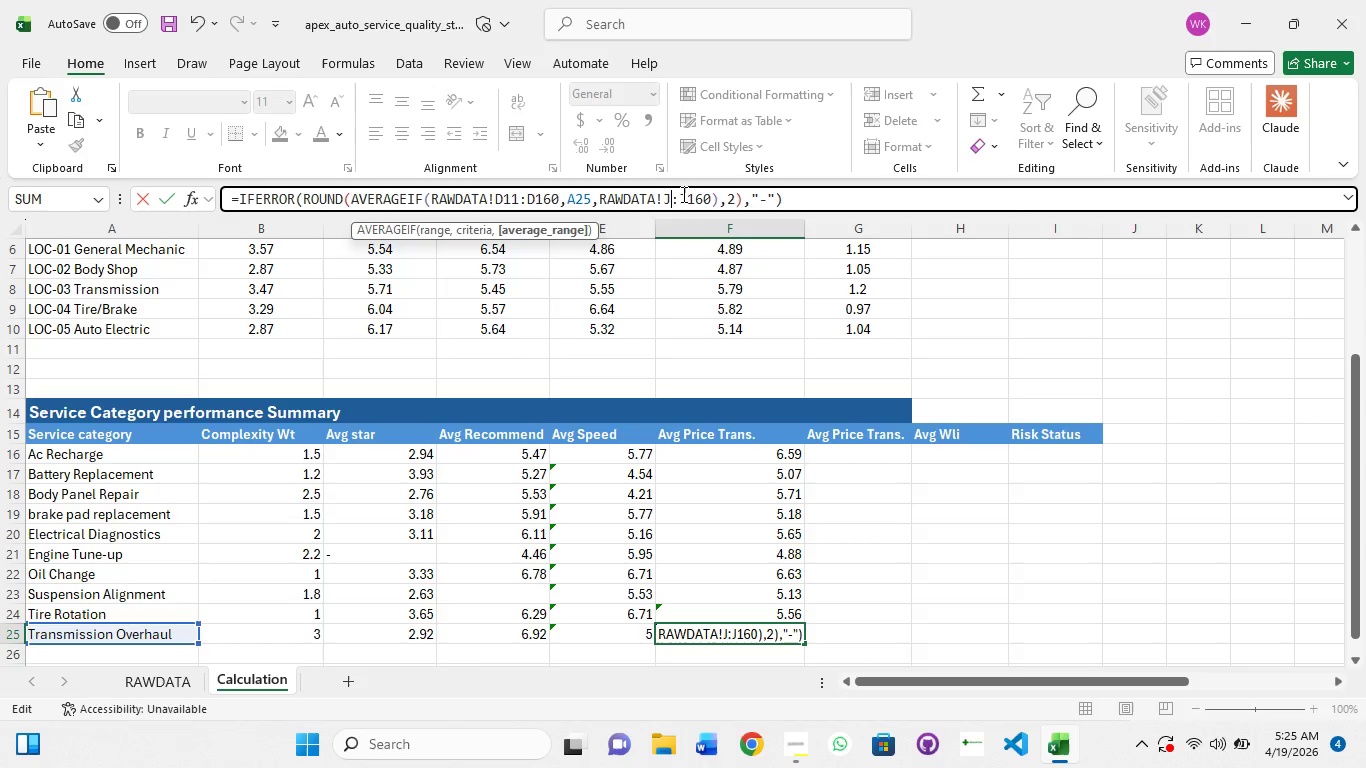 
key(Backspace)
 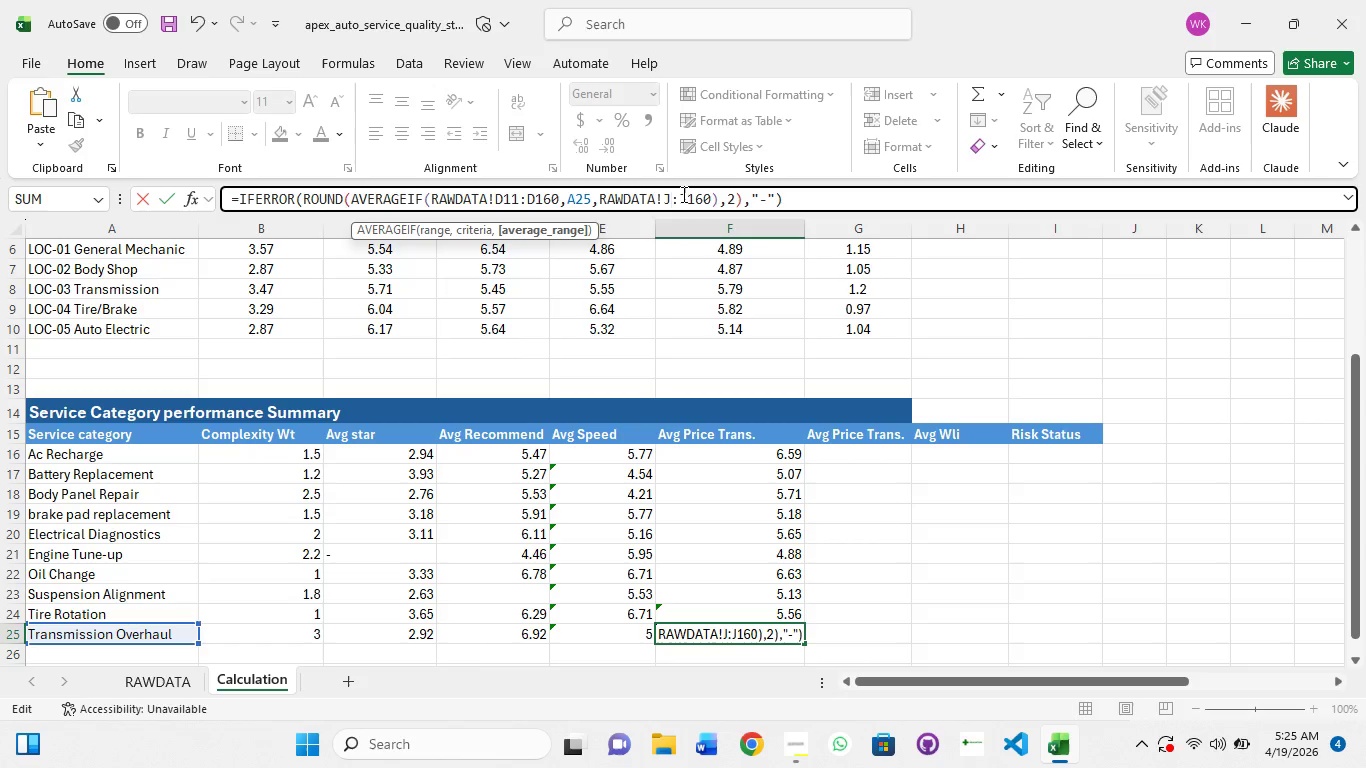 
key(2)
 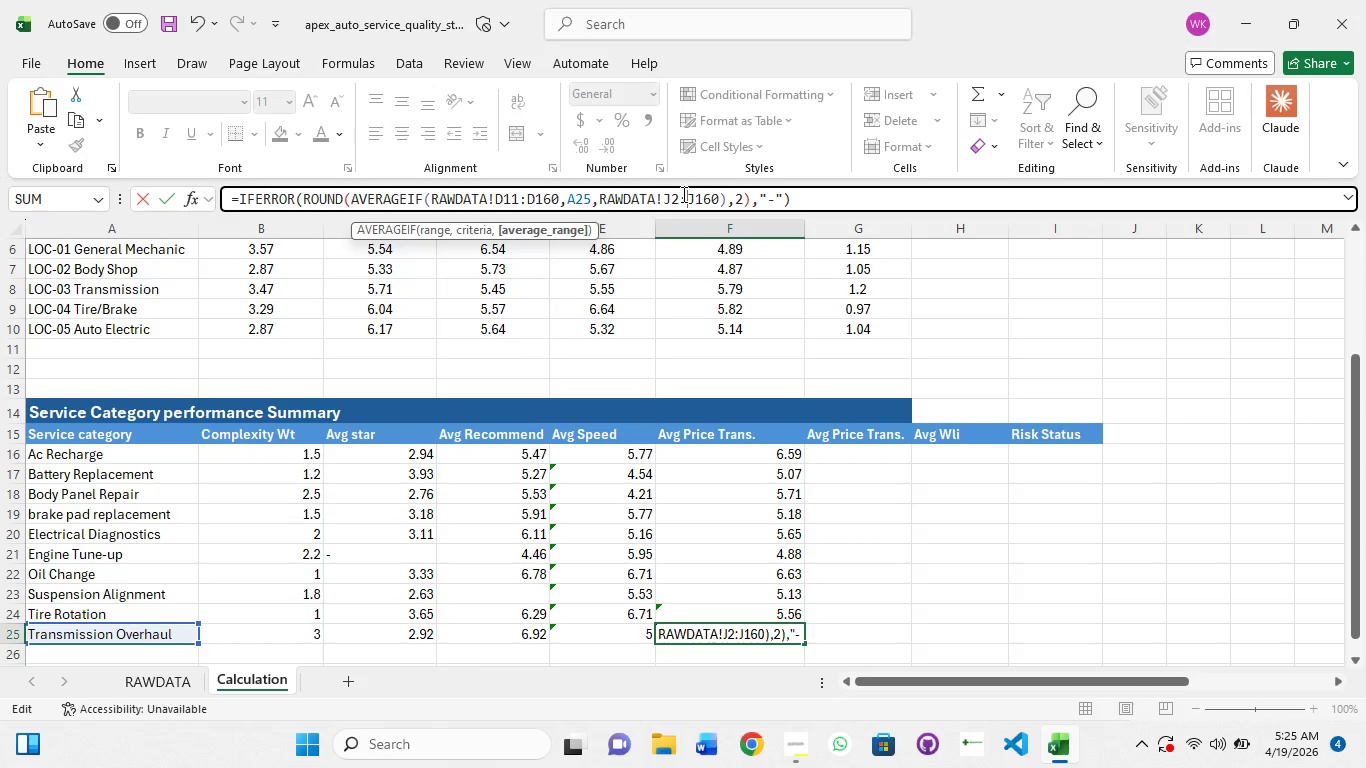 
key(ArrowRight)
 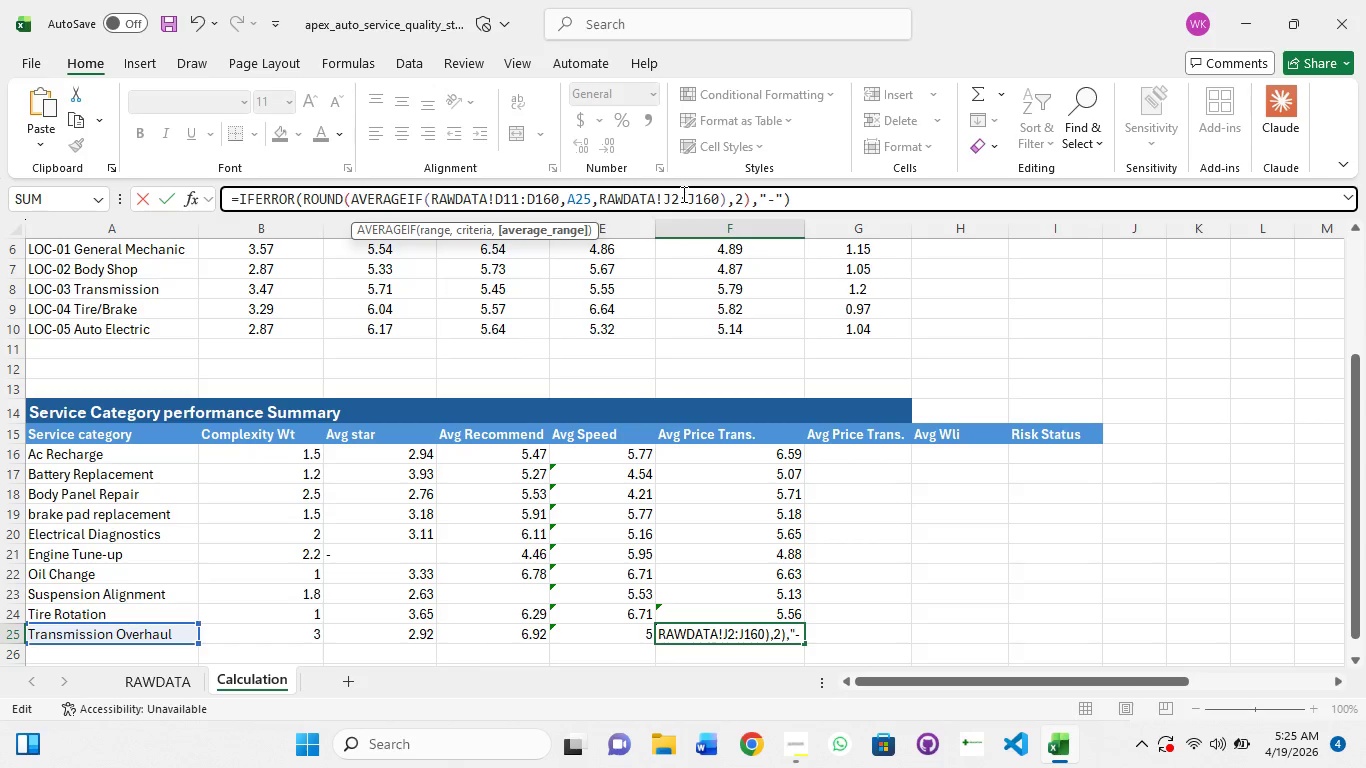 
key(ArrowRight)
 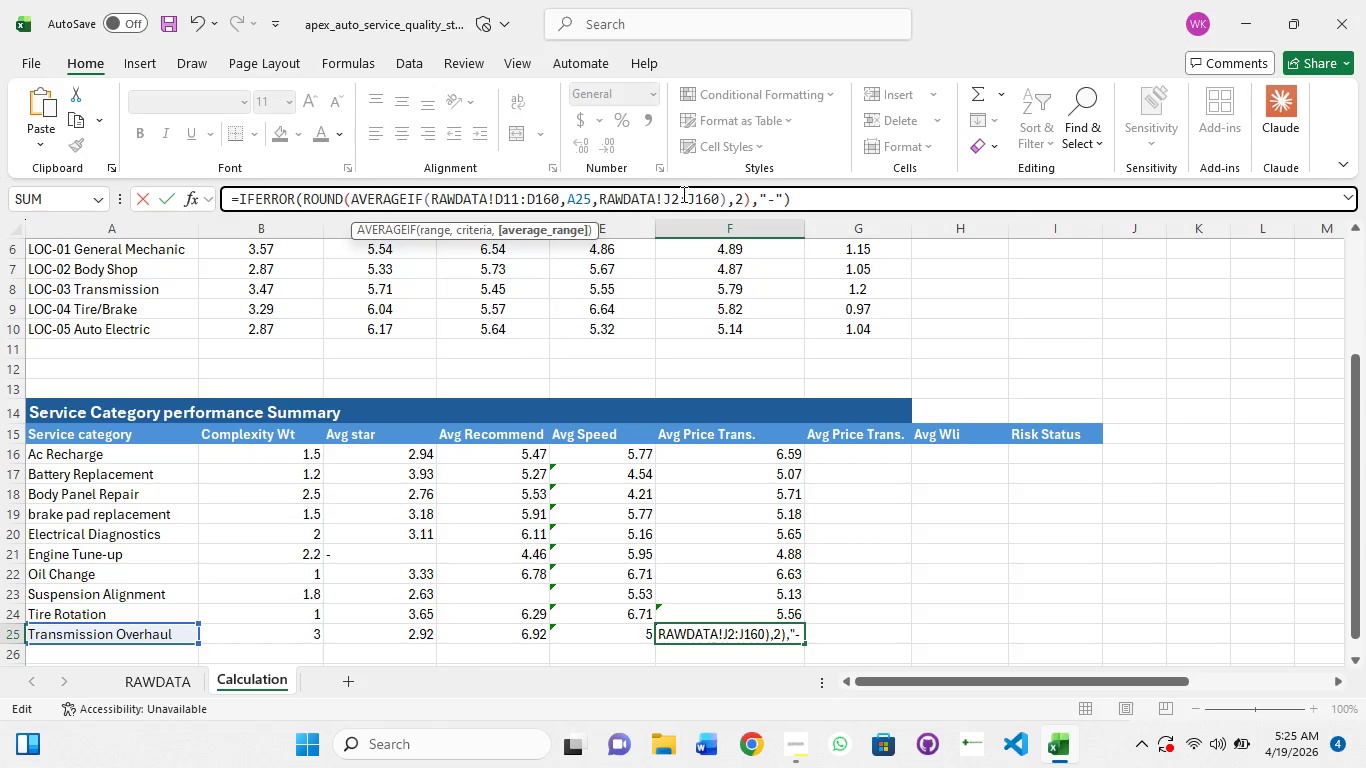 
key(ArrowRight)
 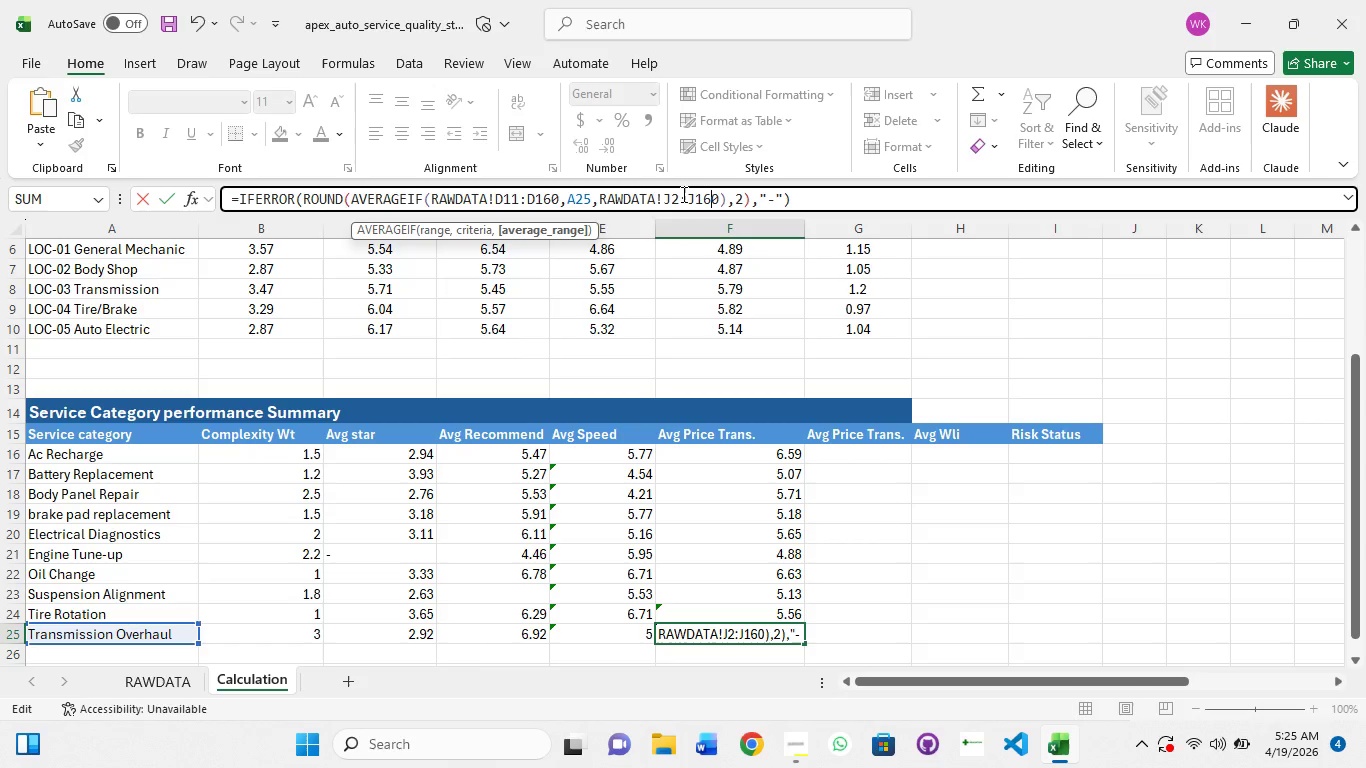 
key(ArrowRight)
 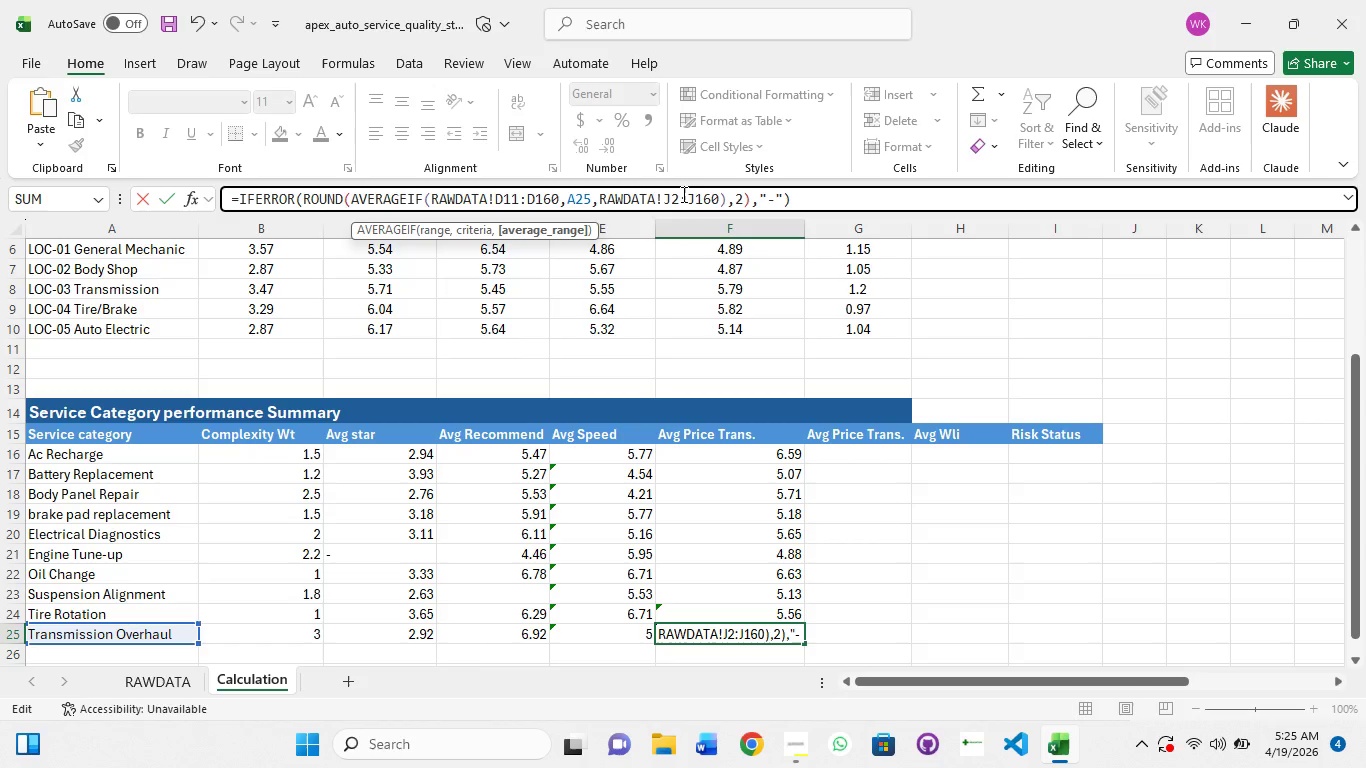 
key(ArrowRight)
 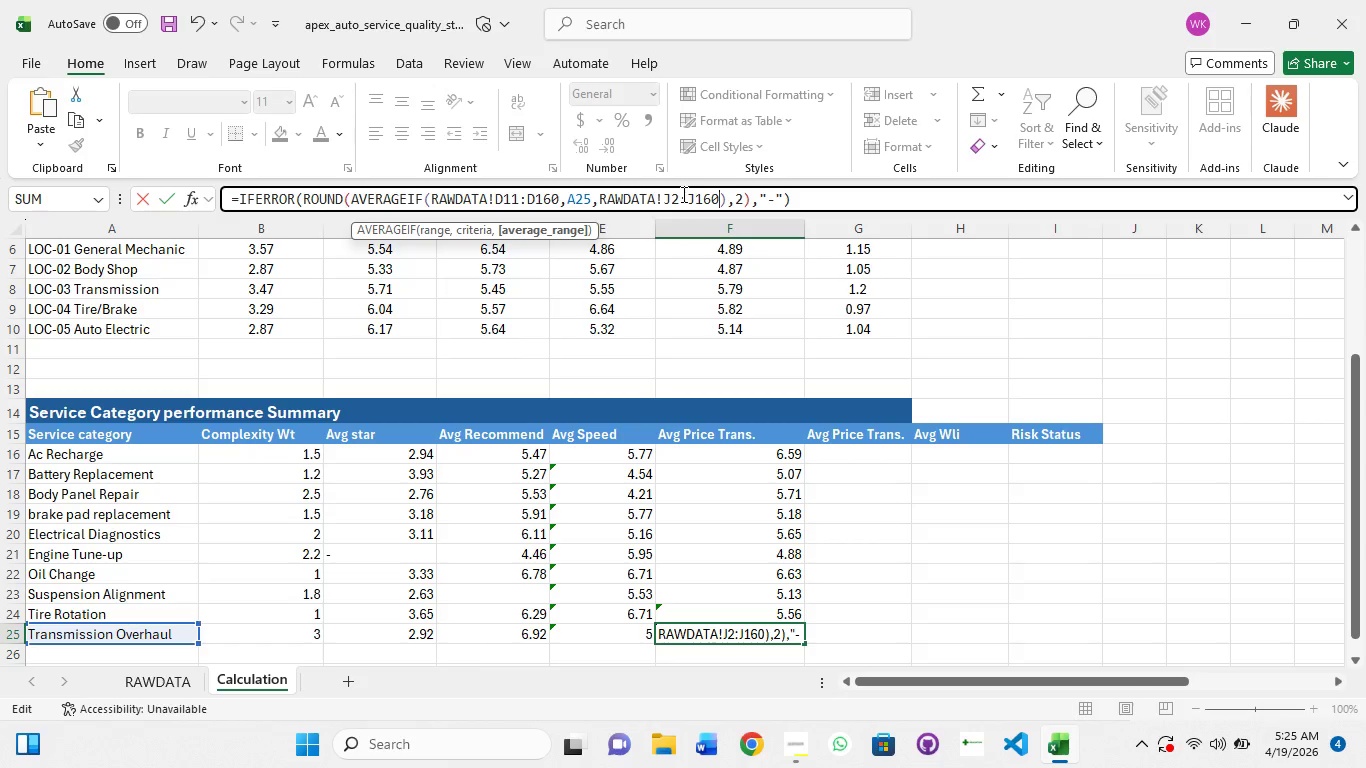 
key(Backspace)
key(Backspace)
type(21)
key(Backspace)
key(Backspace)
type(51)
 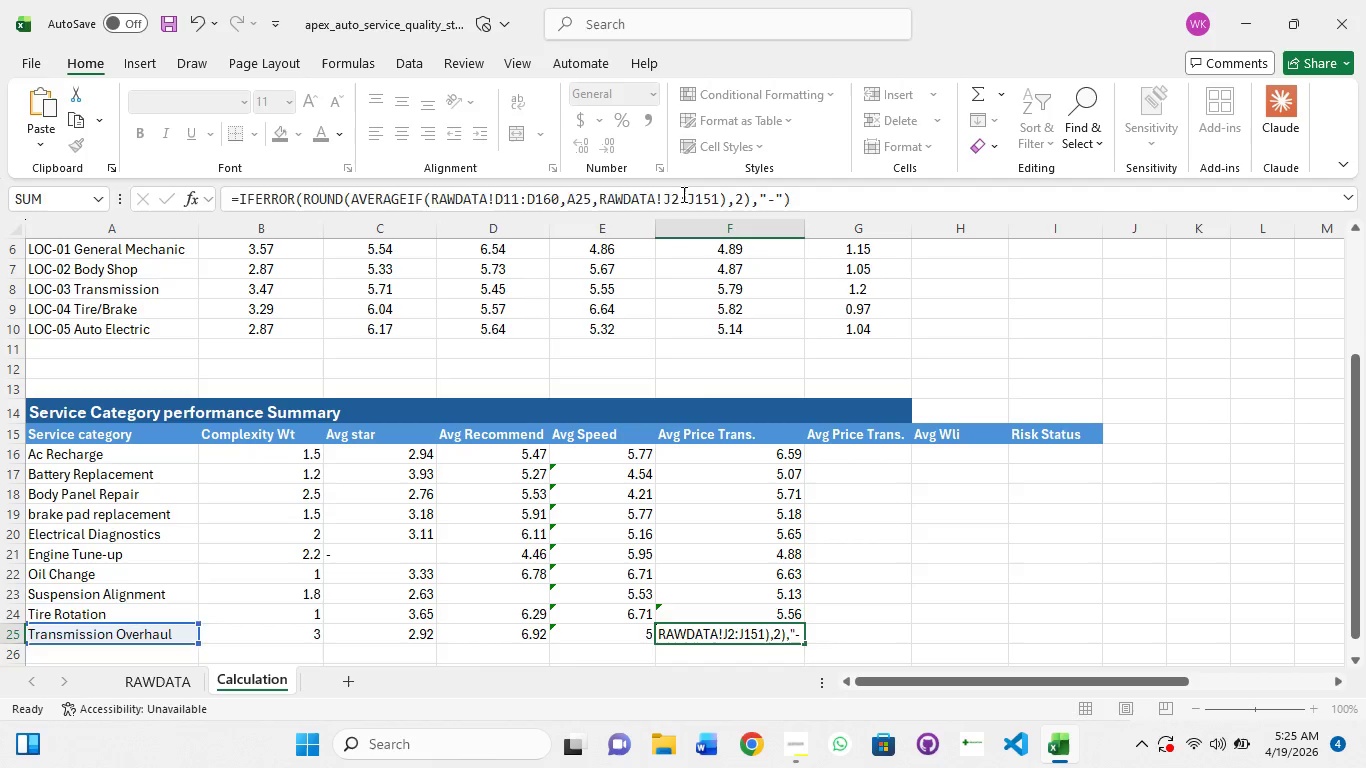 
key(Enter)
 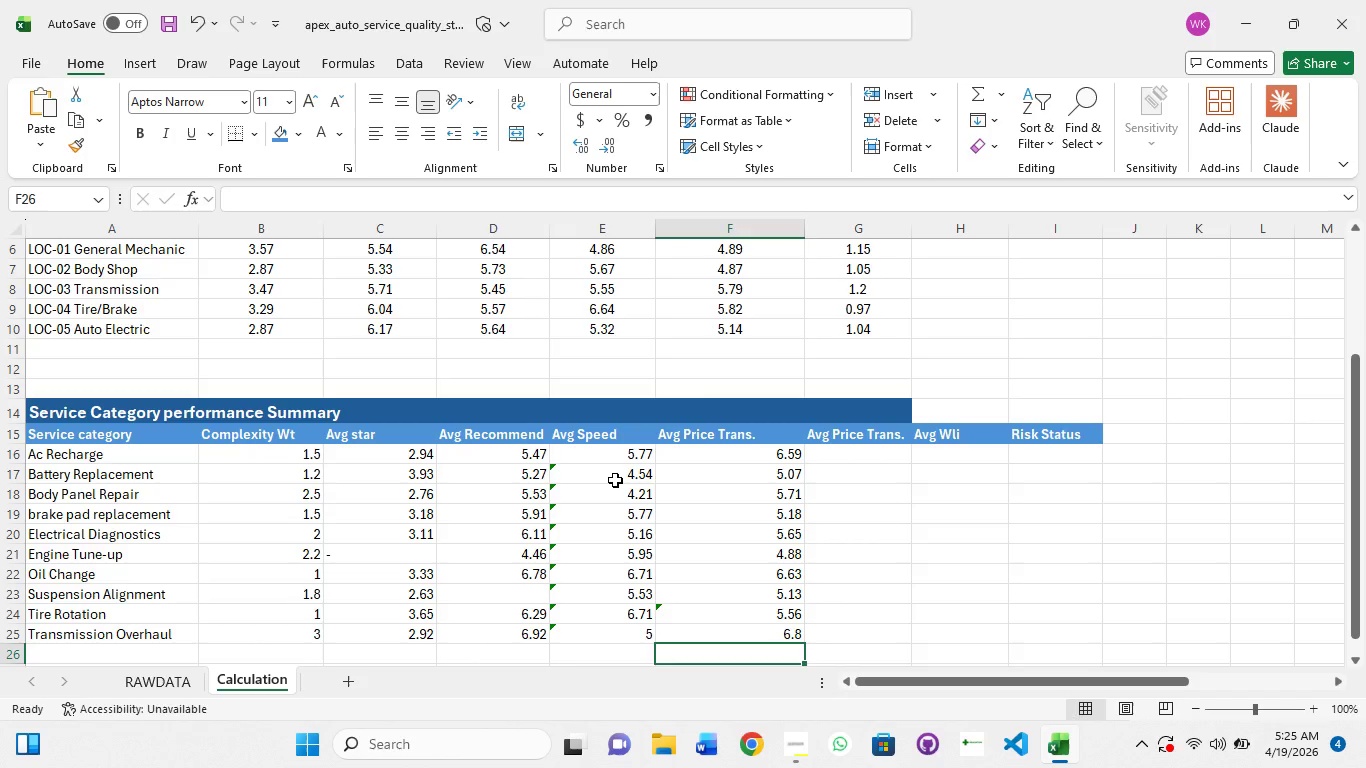 
left_click([615, 480])
 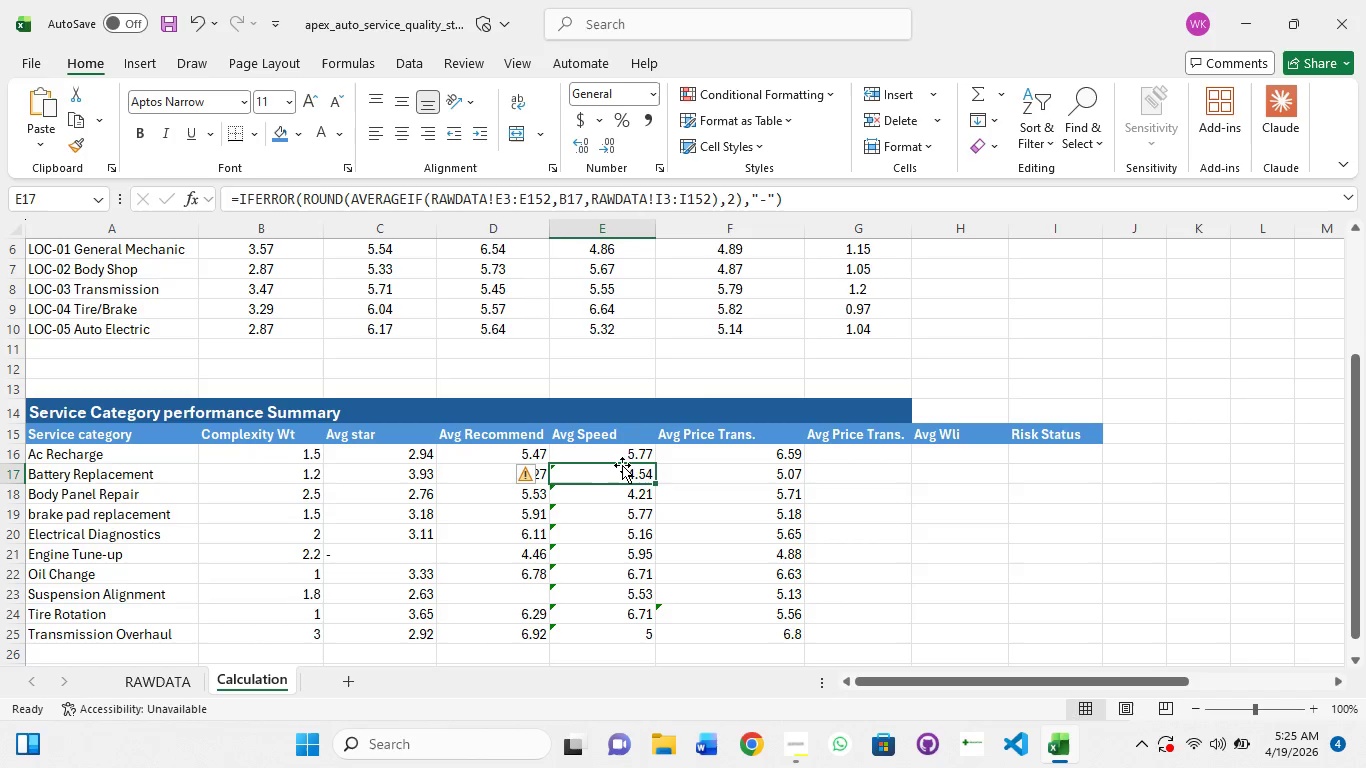 
left_click([624, 456])
 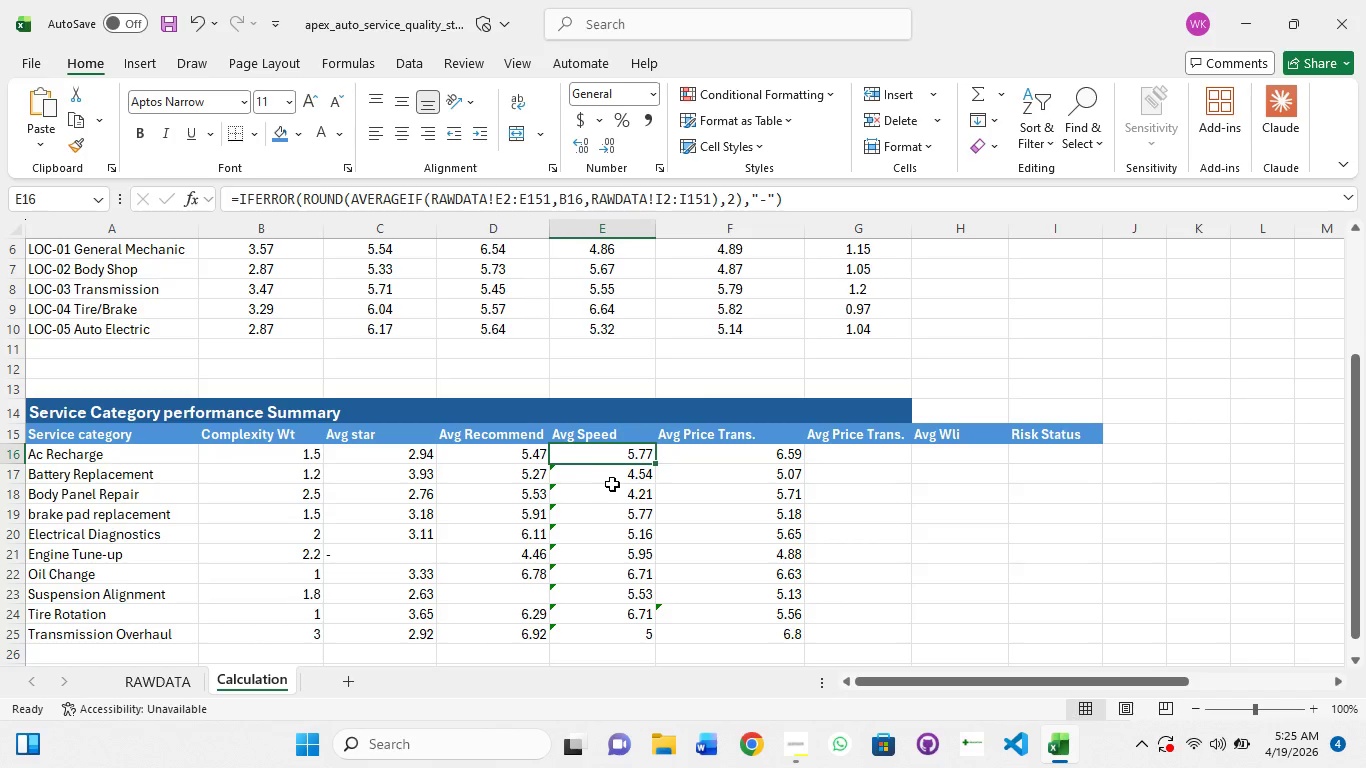 
left_click([617, 478])
 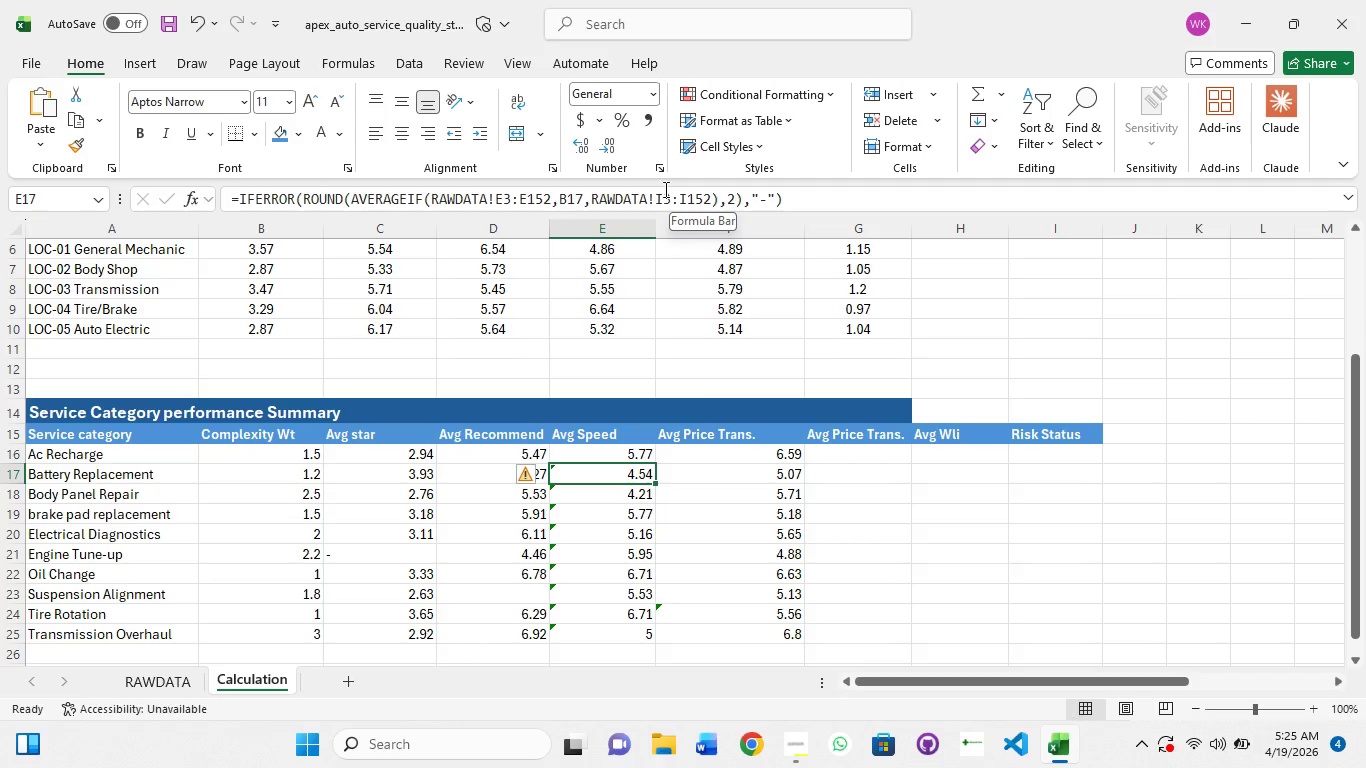 
left_click([668, 197])
 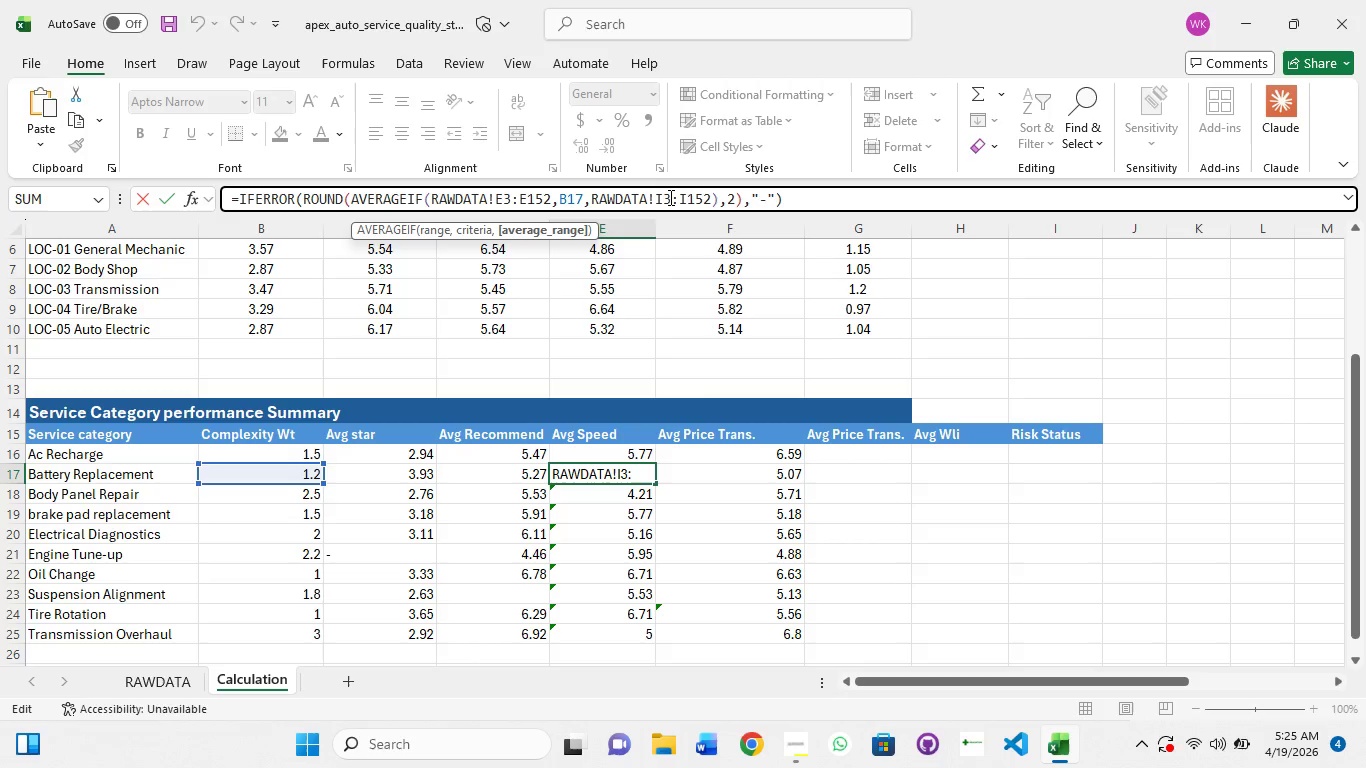 
key(Backspace)
 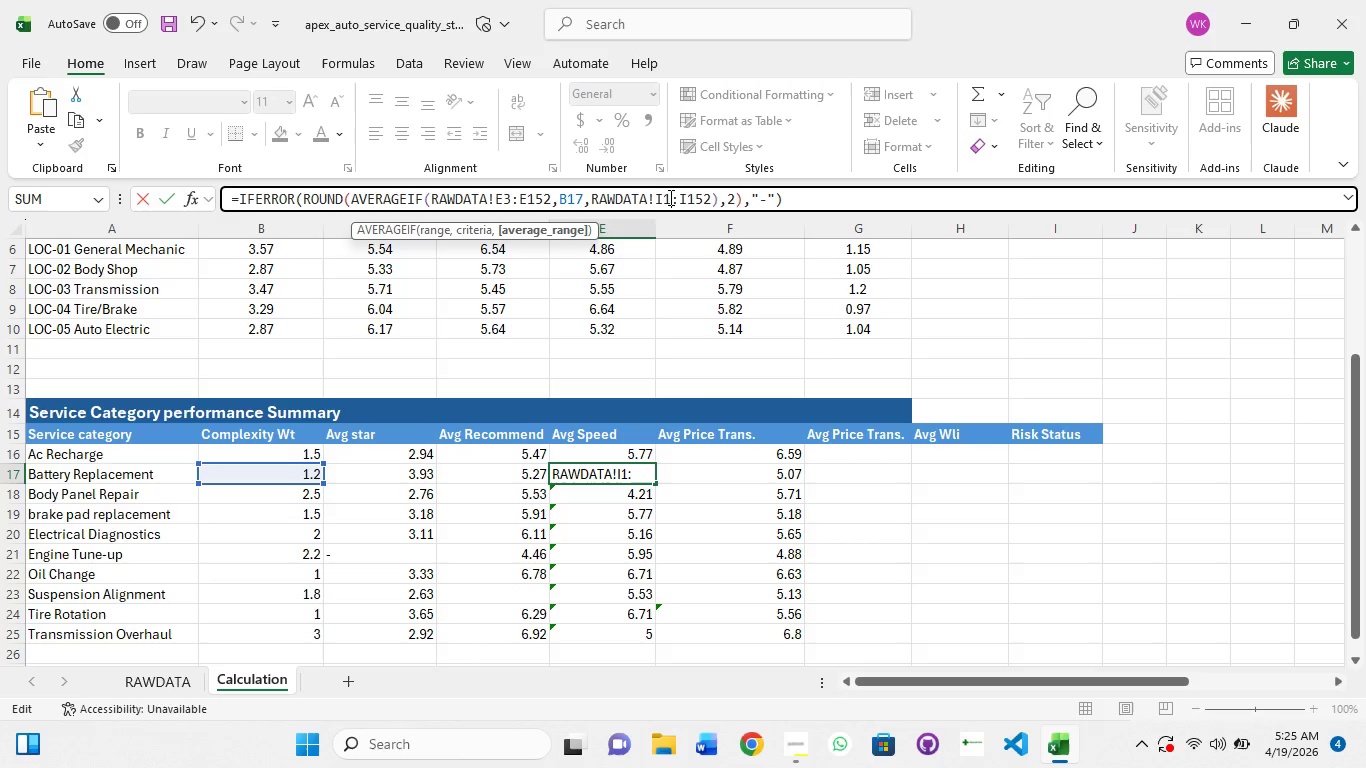 
key(1)
 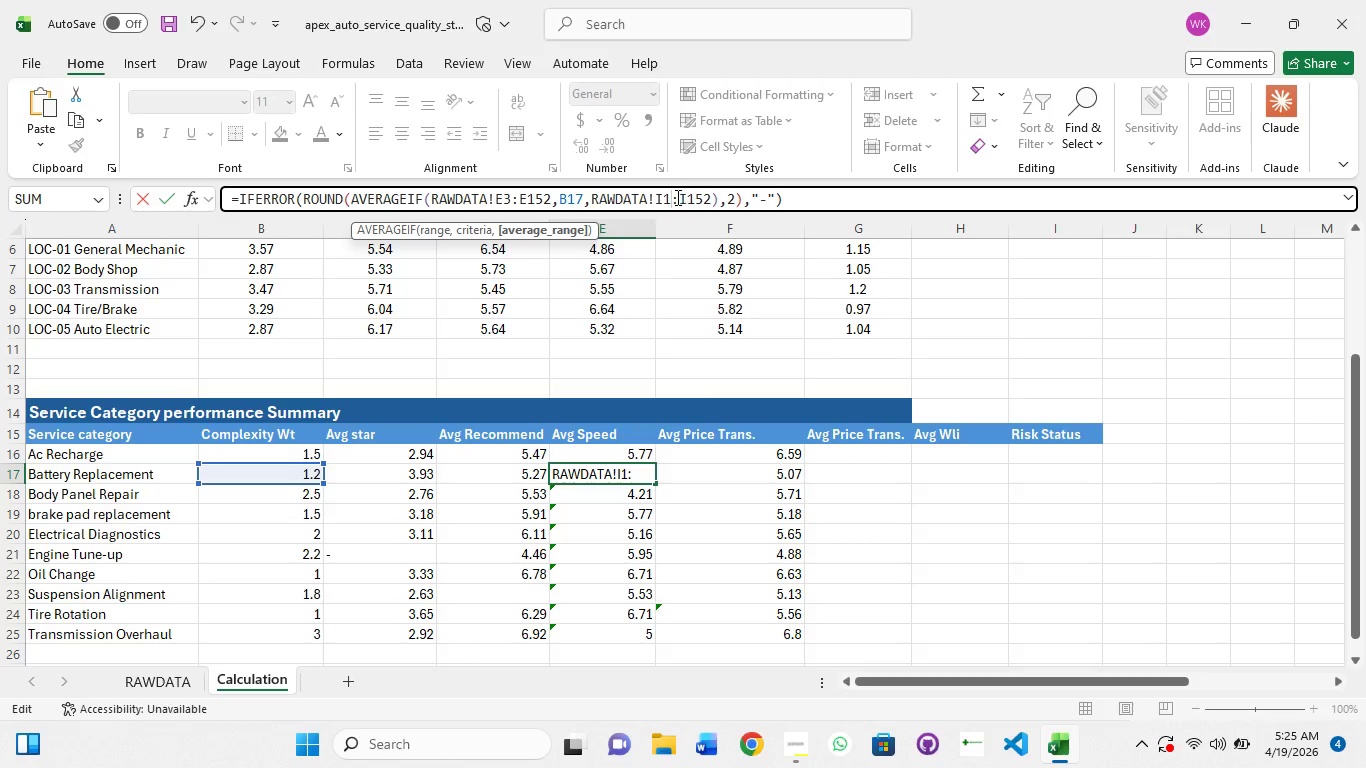 
key(Backspace)
 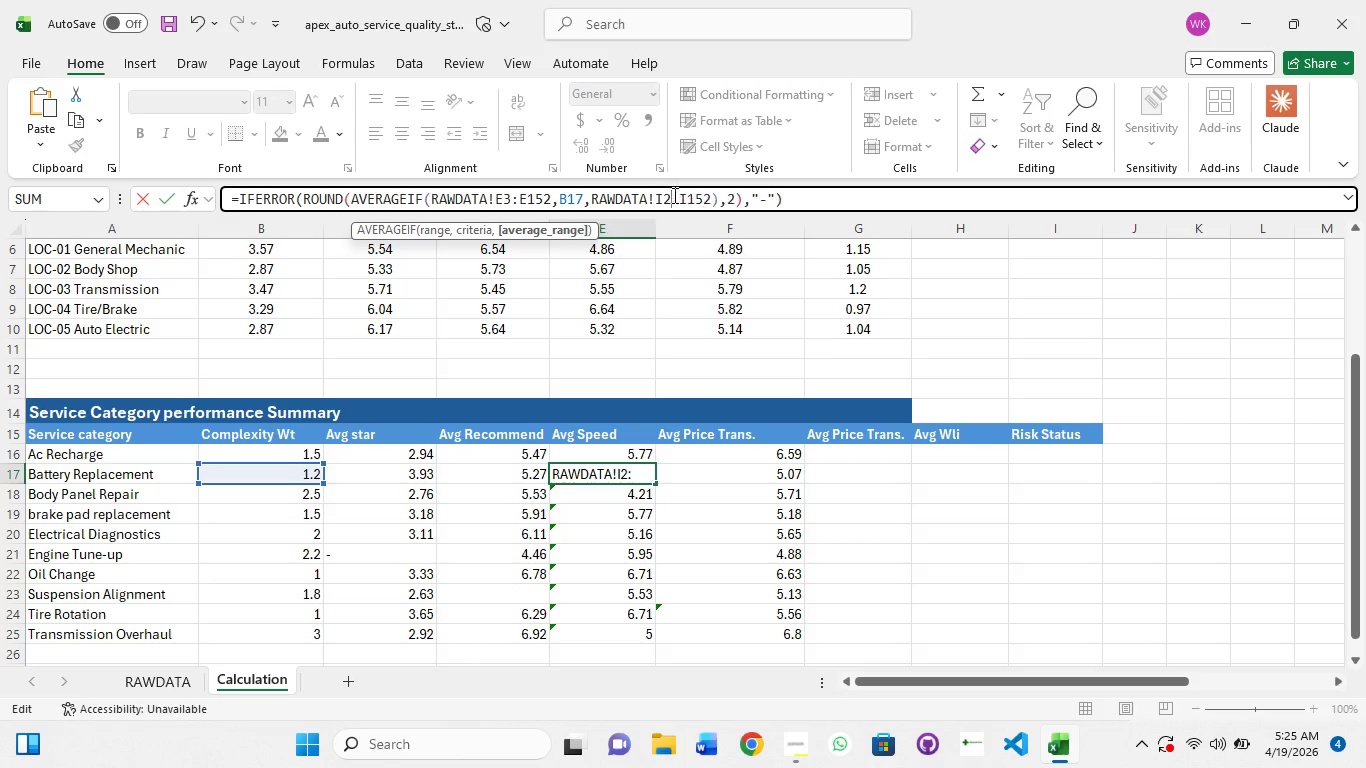 
key(2)
 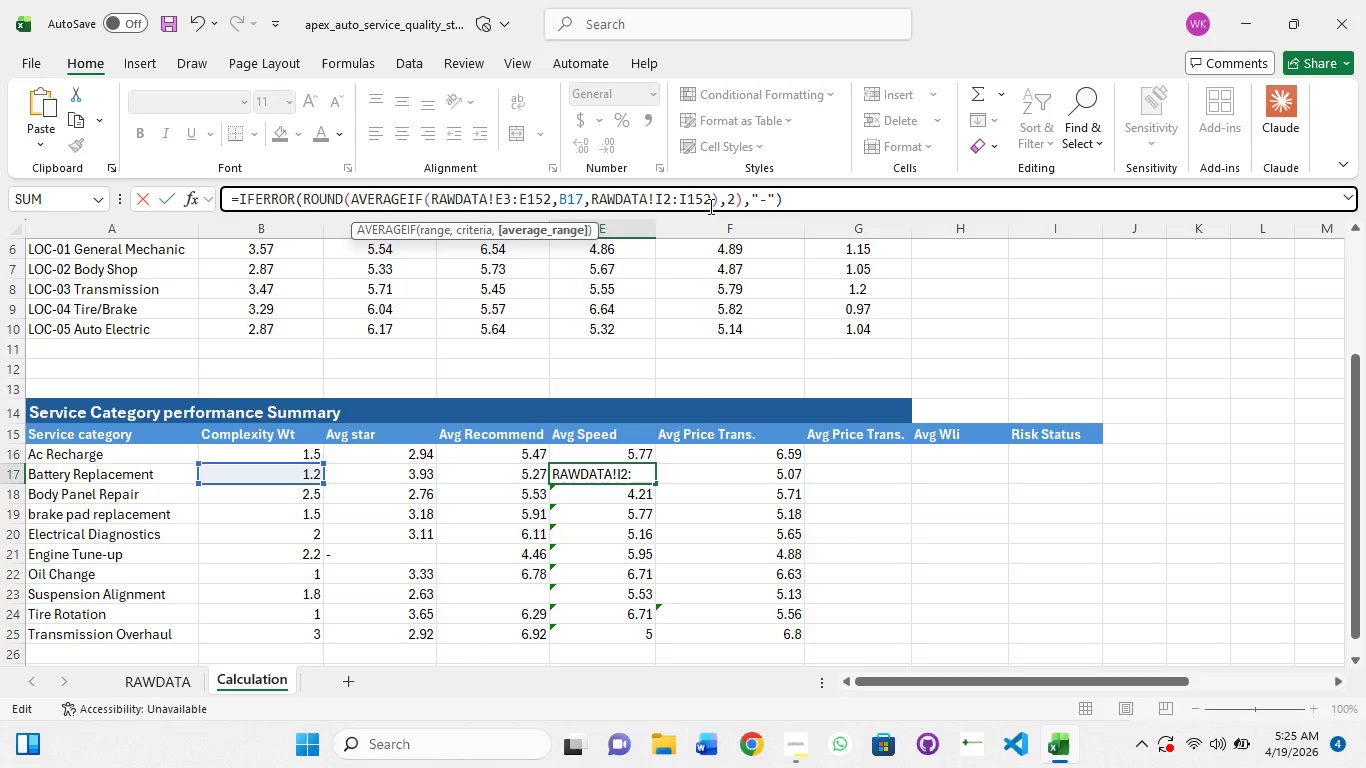 
left_click([710, 205])
 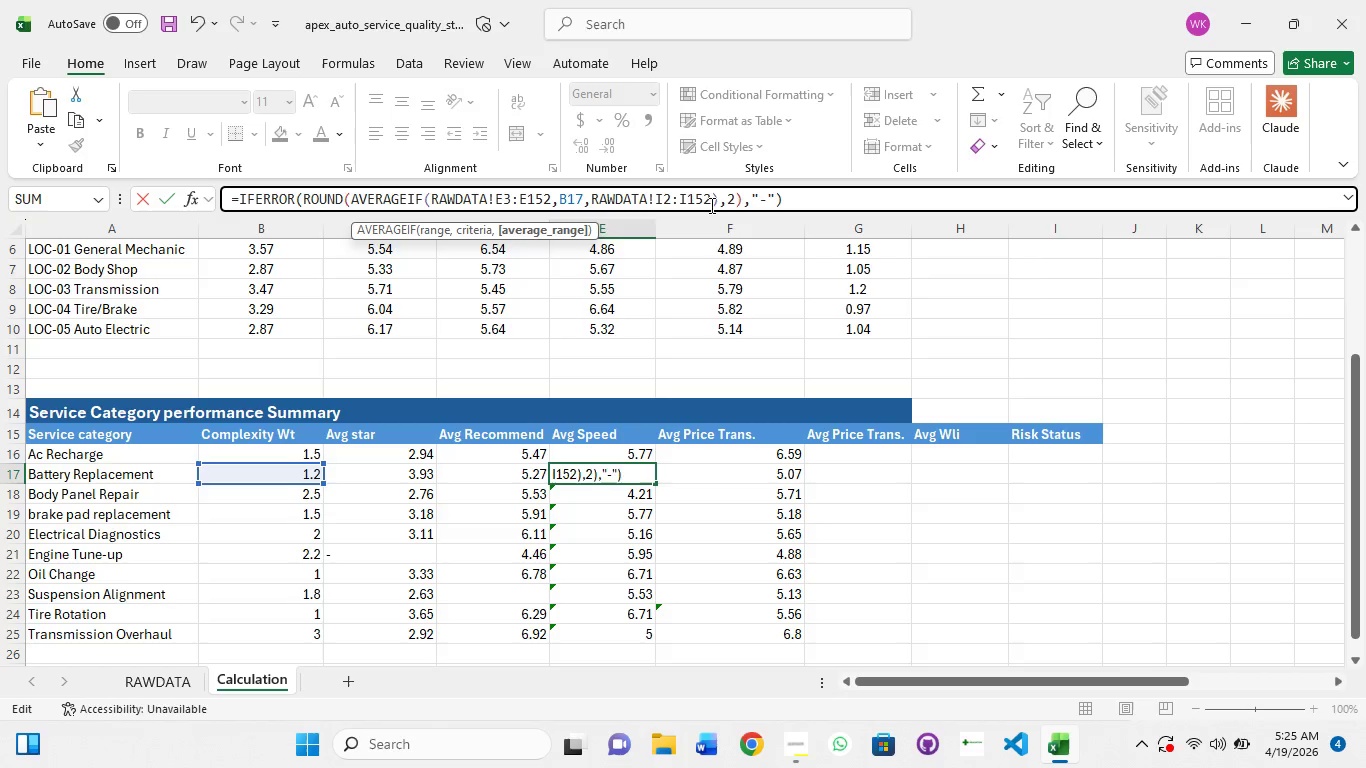 
key(Backspace)
 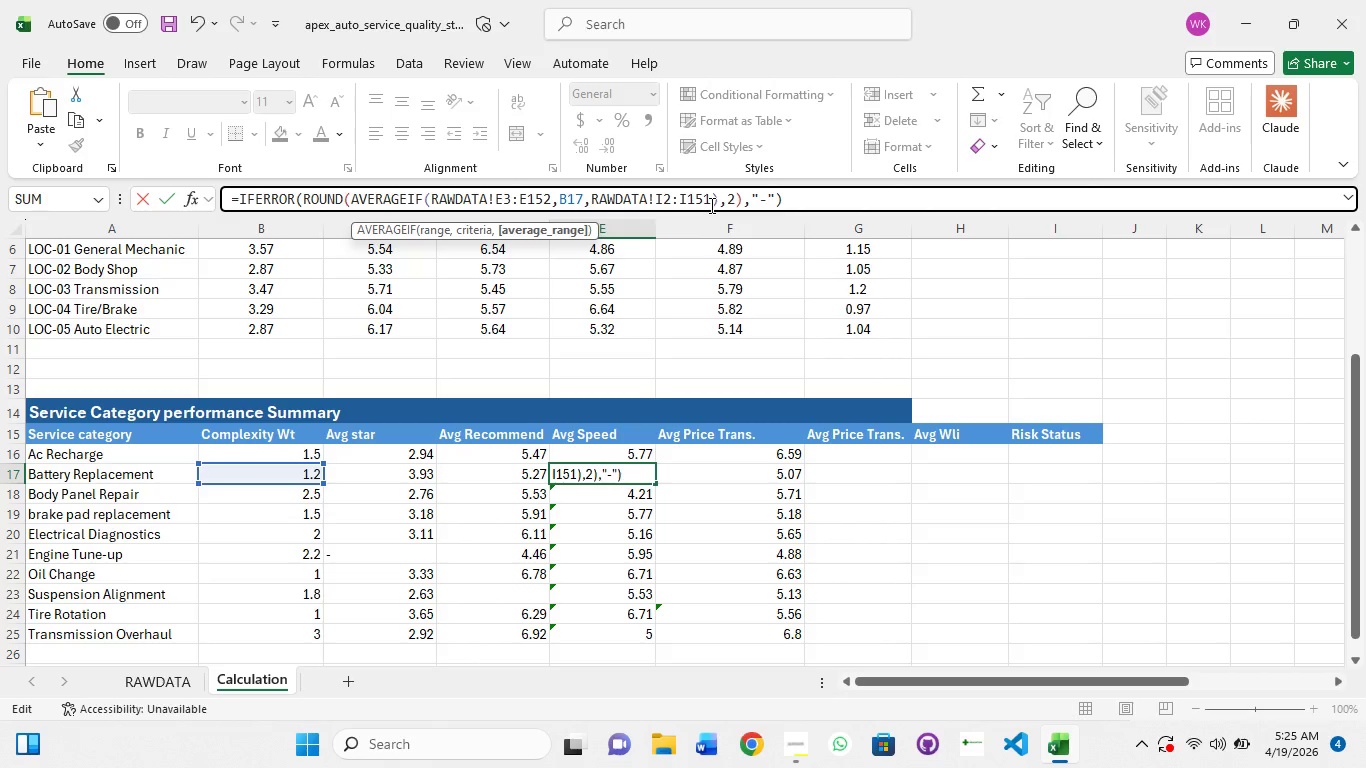 
key(1)
 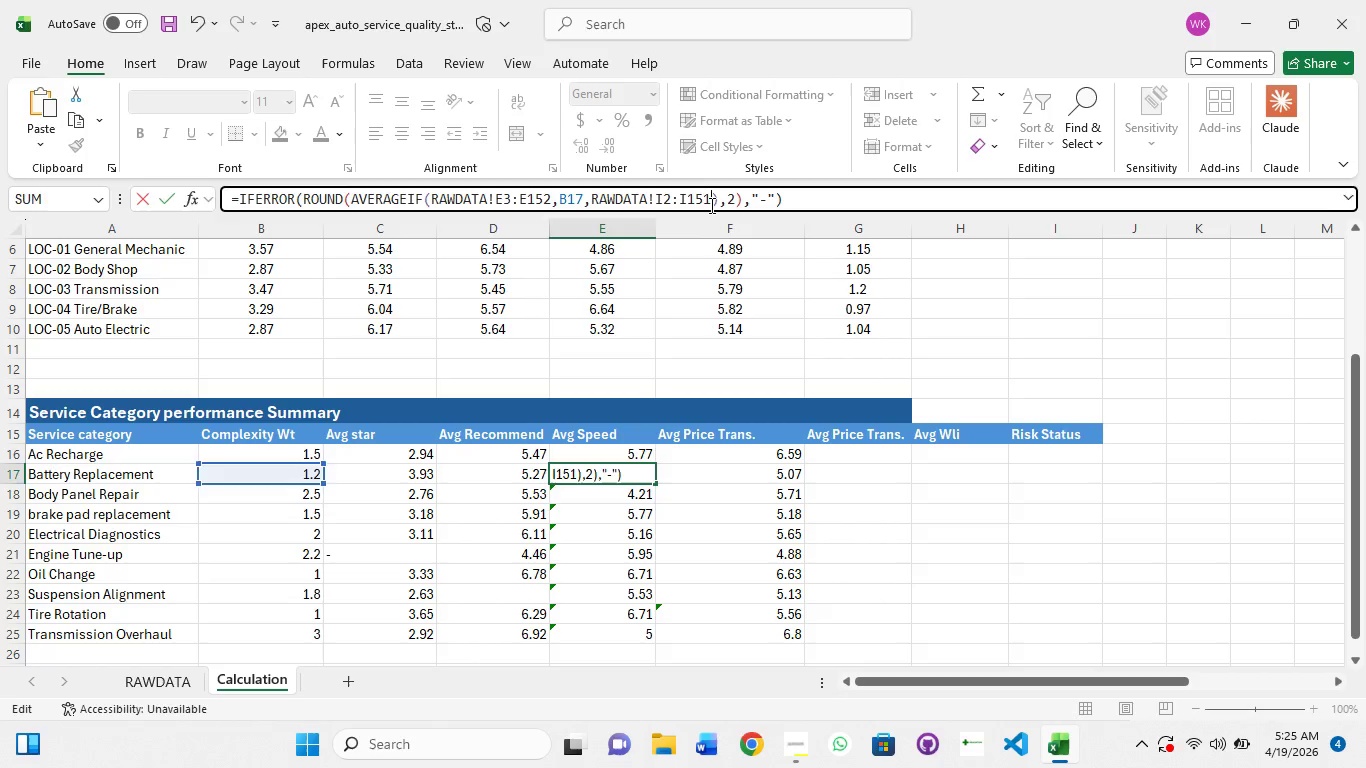 
key(Enter)
 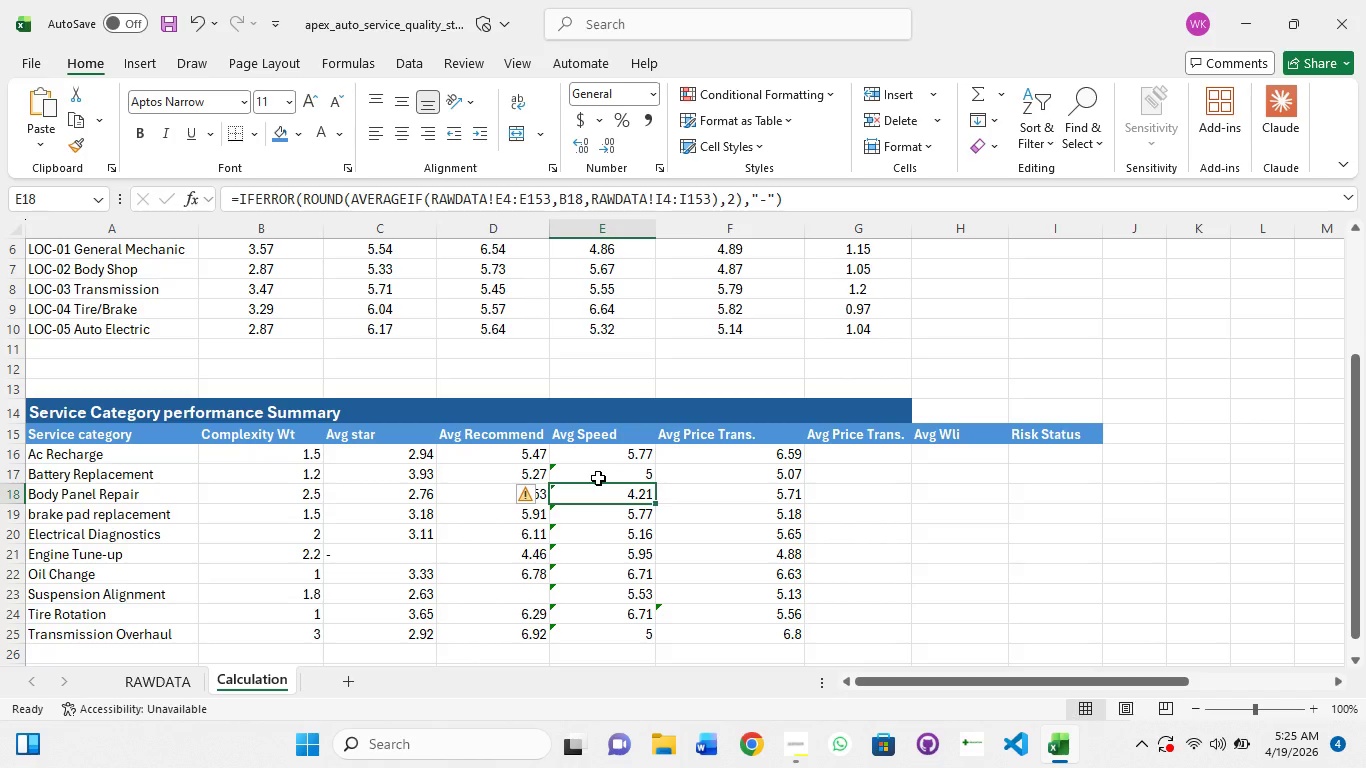 
left_click([598, 478])
 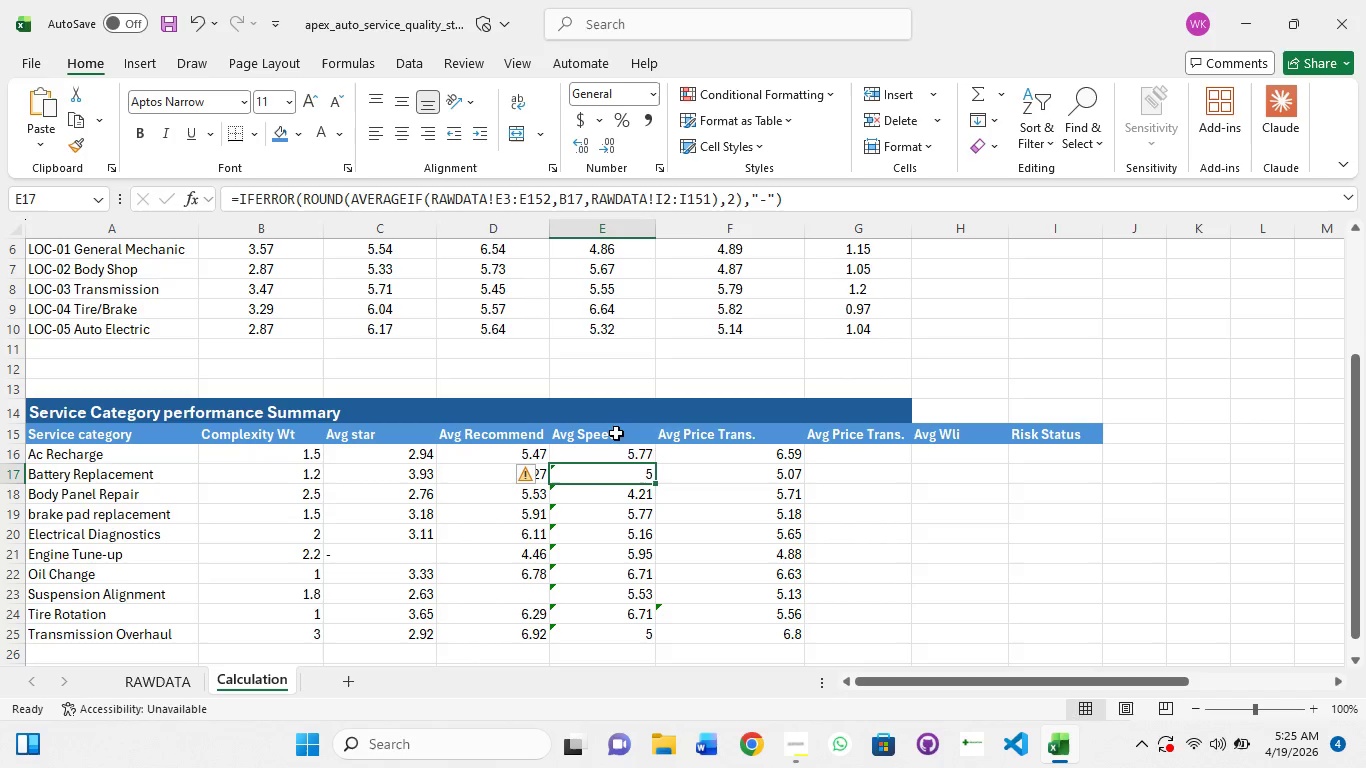 
left_click([618, 453])
 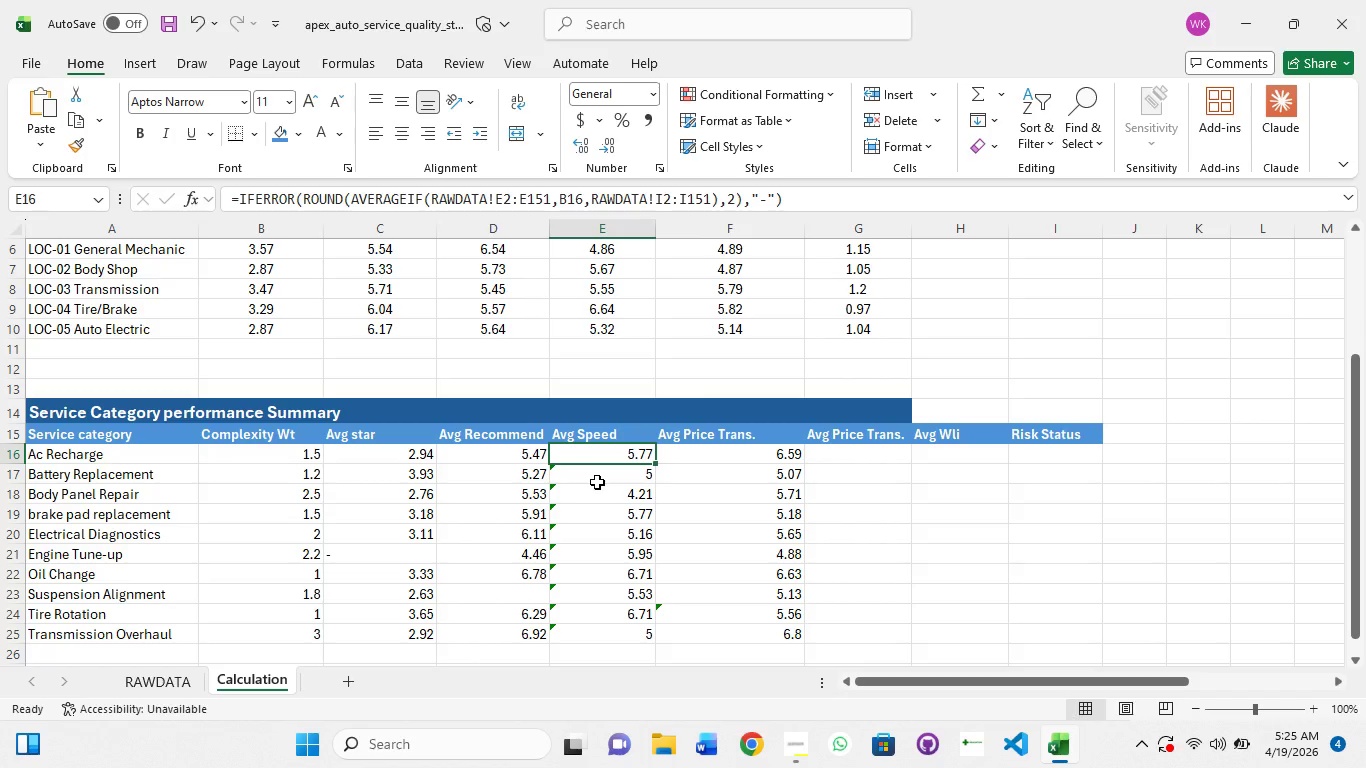 
left_click([597, 479])
 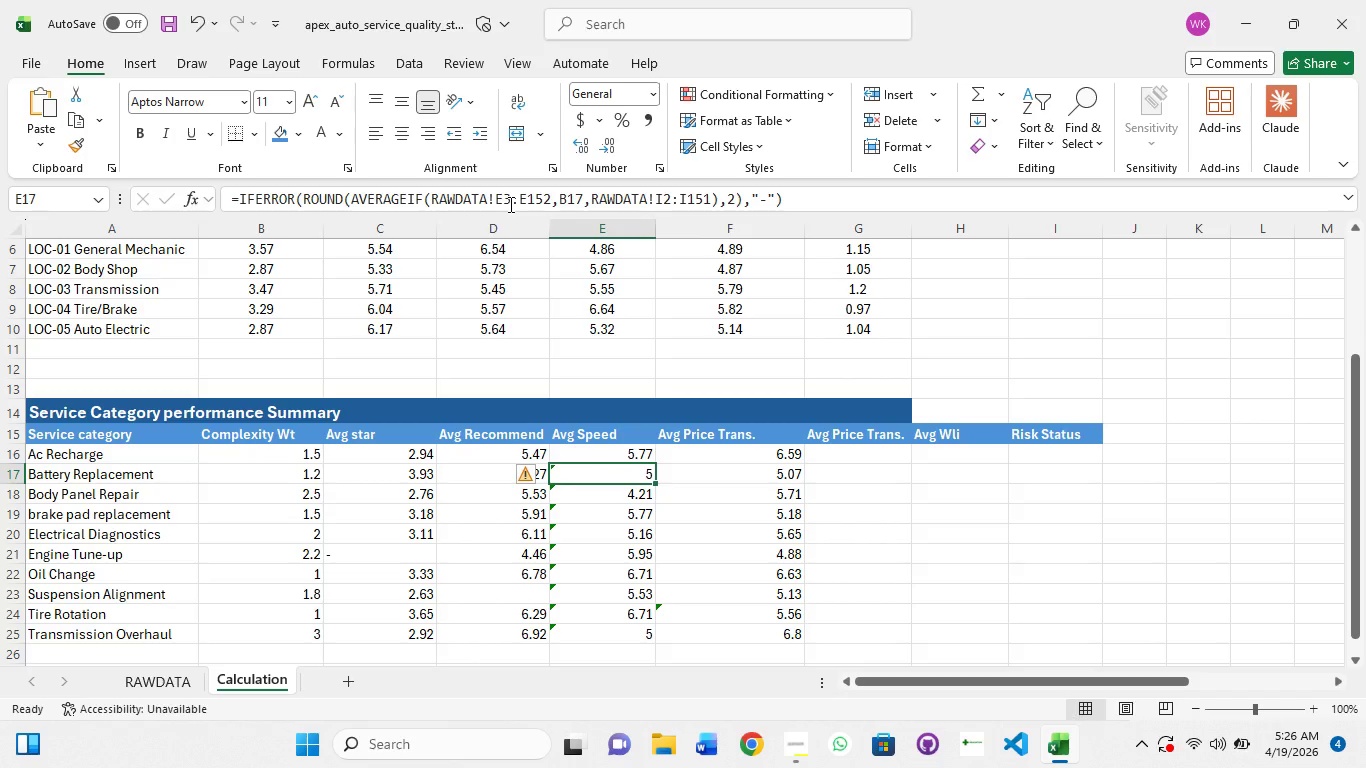 
left_click([509, 204])
 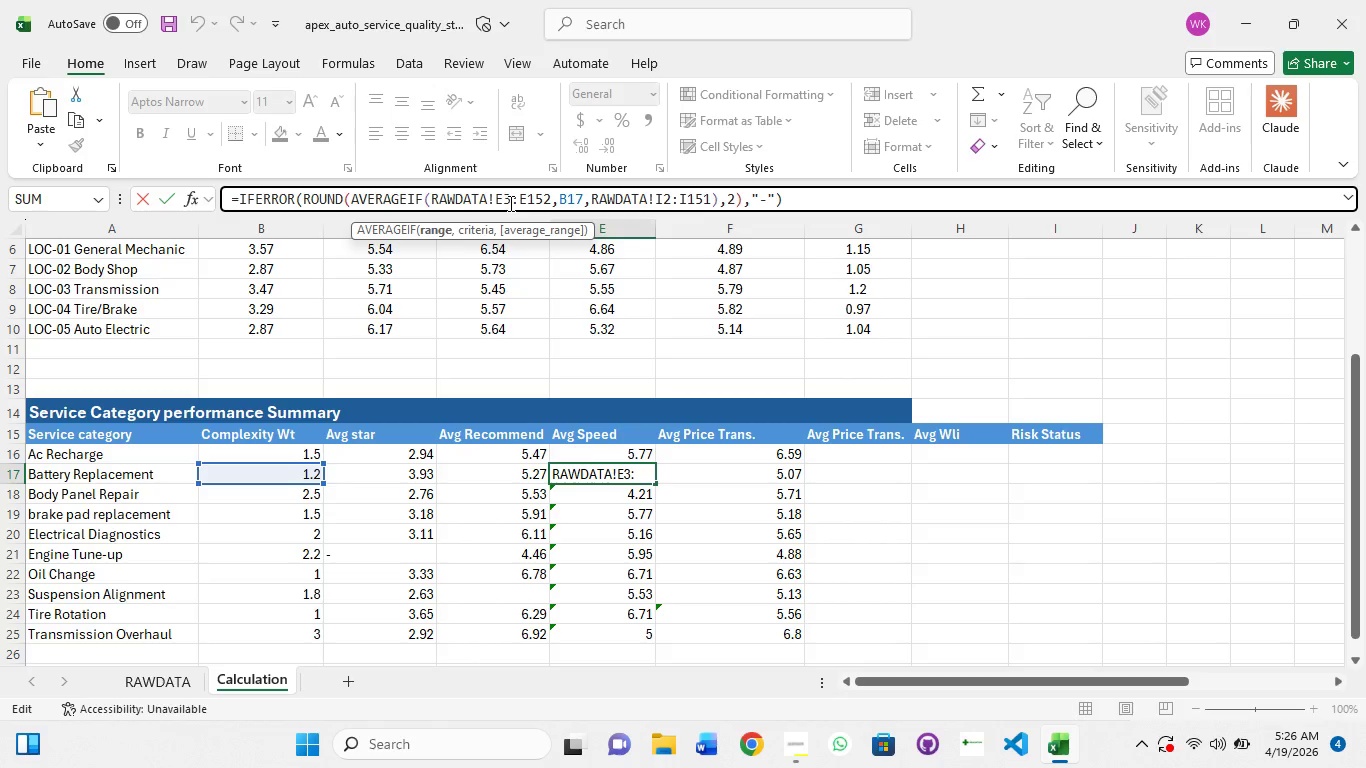 
key(Backspace)
 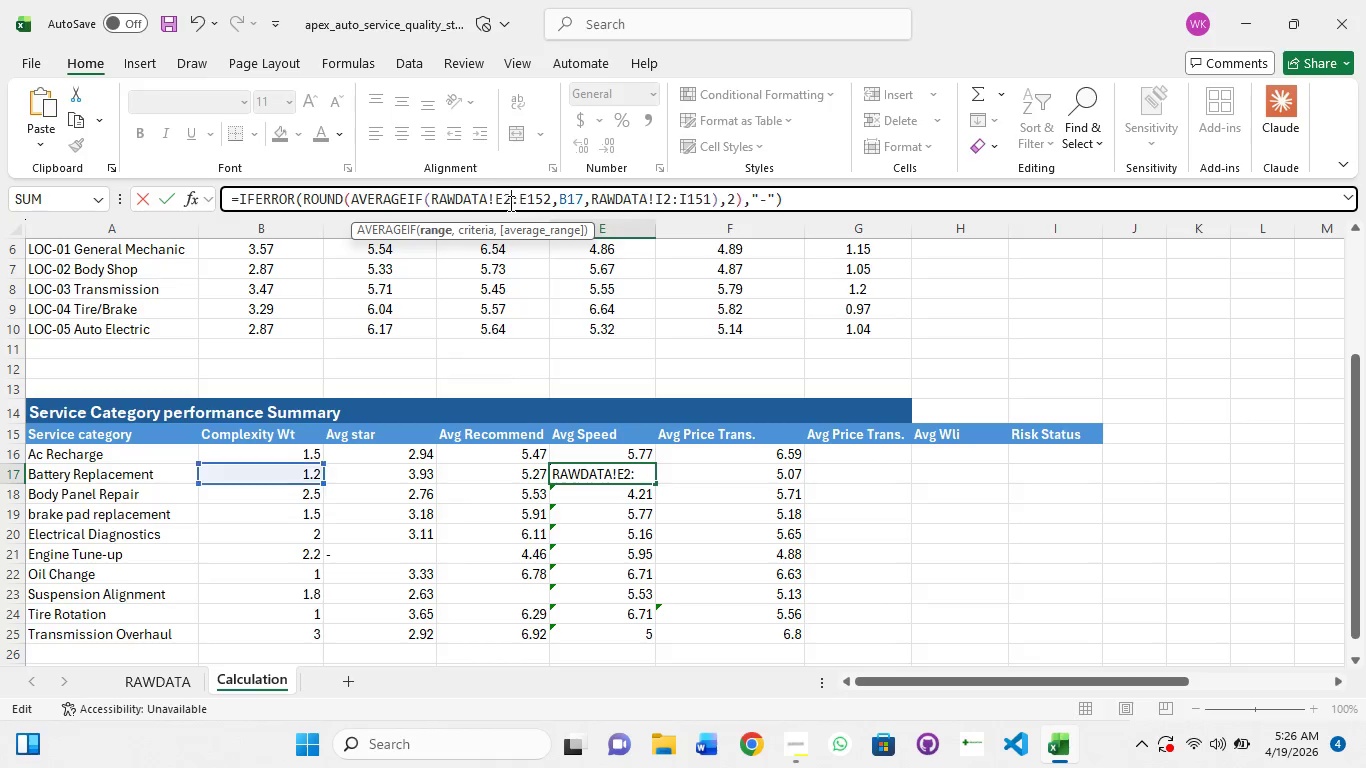 
key(2)
 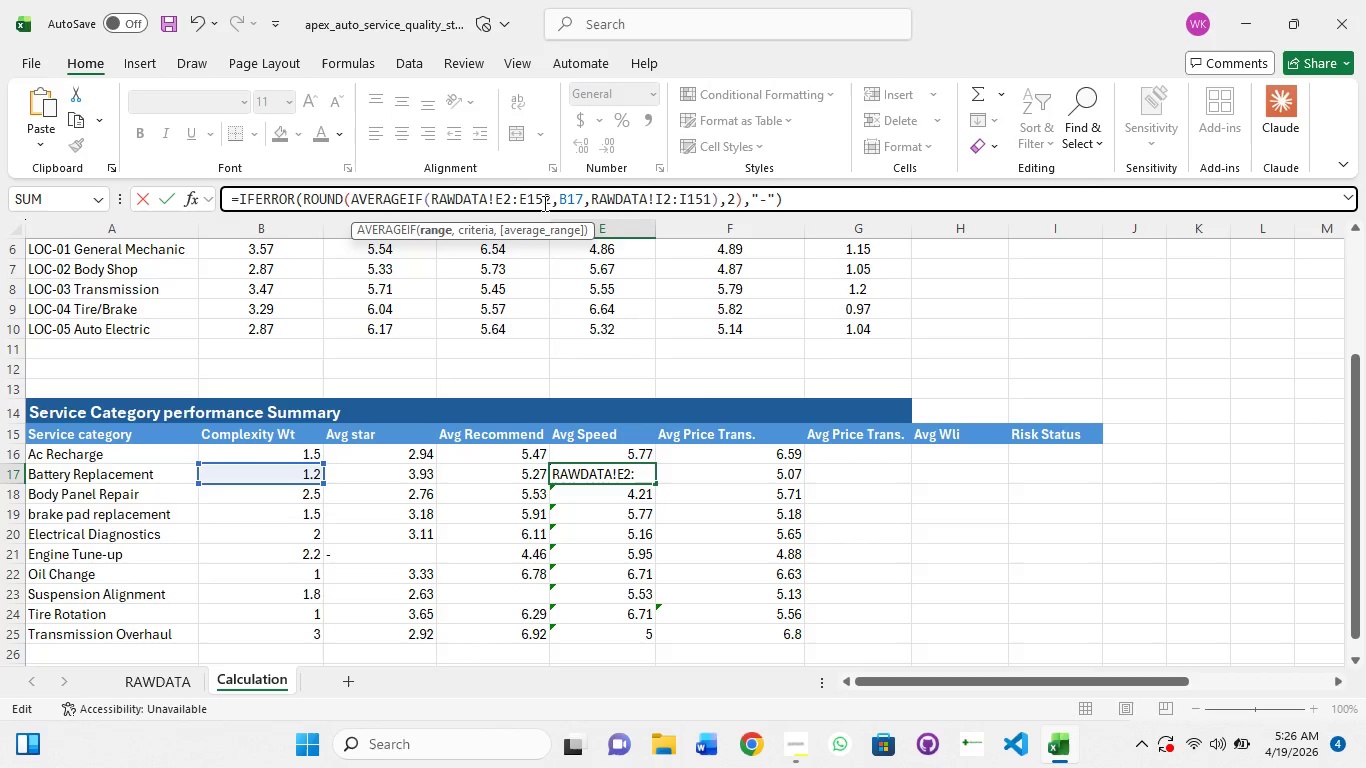 
wait(7.55)
 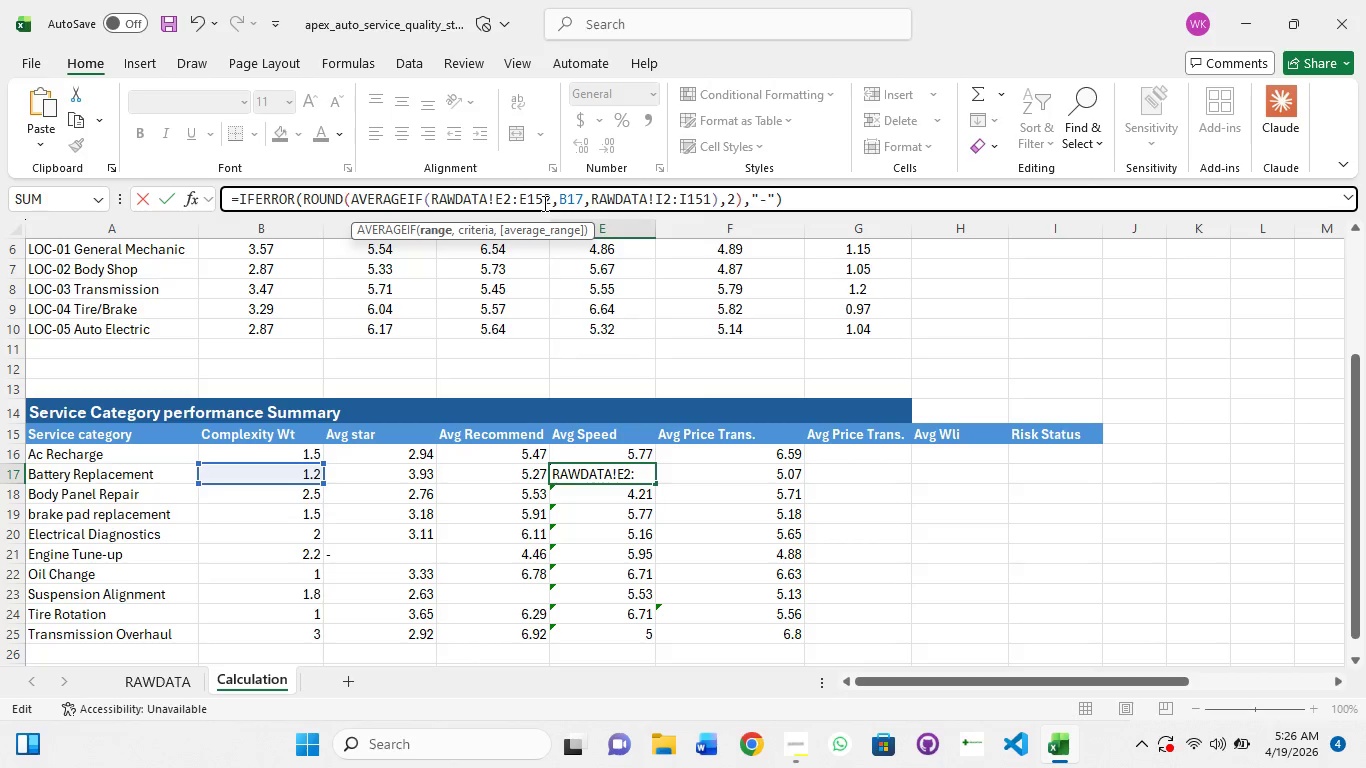 
left_click([551, 199])
 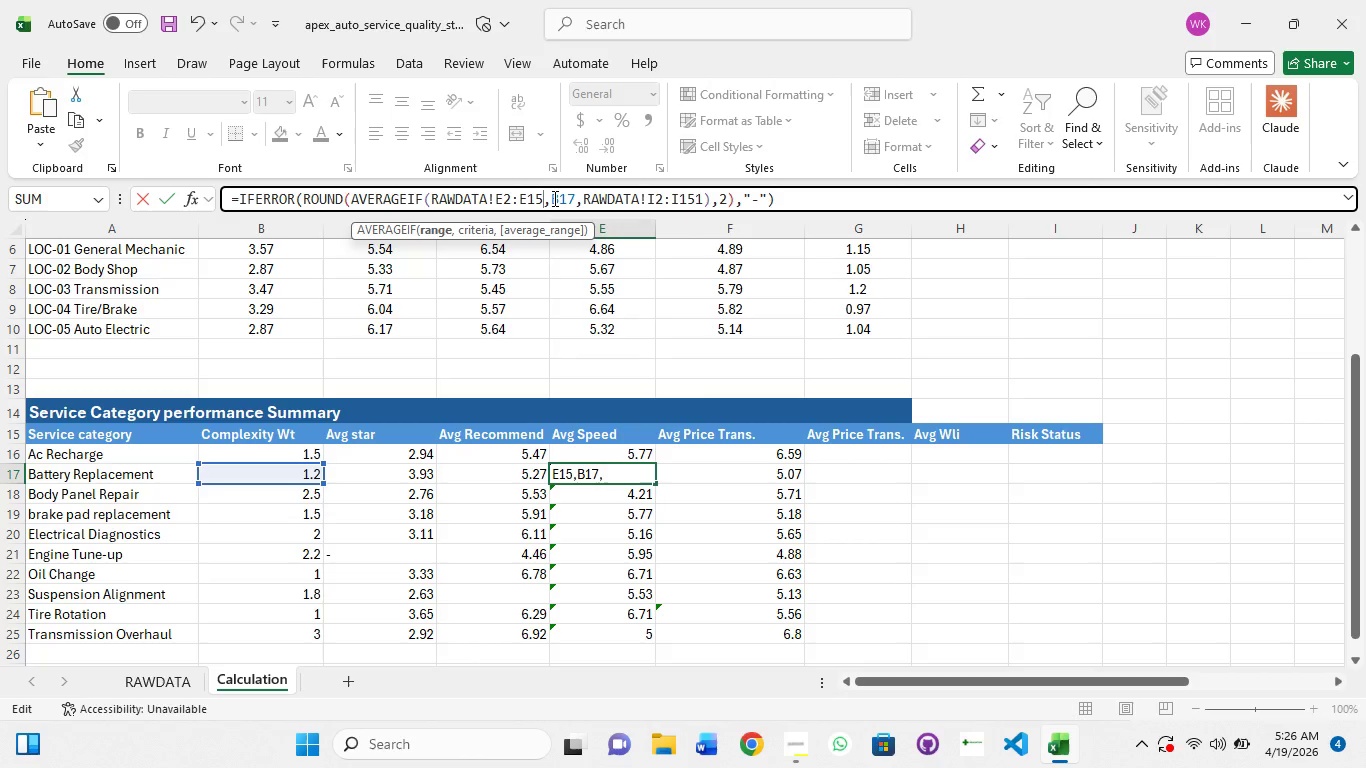 
key(Backspace)
 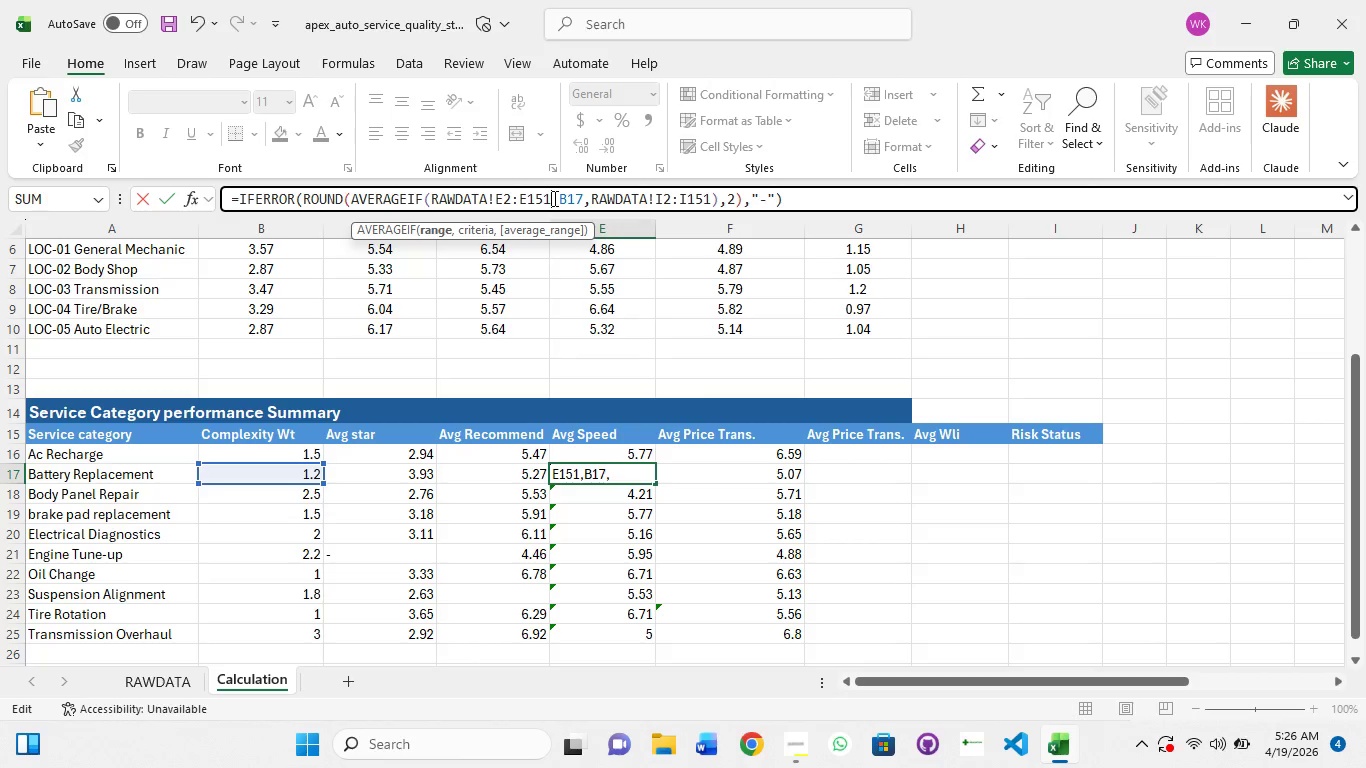 
key(1)
 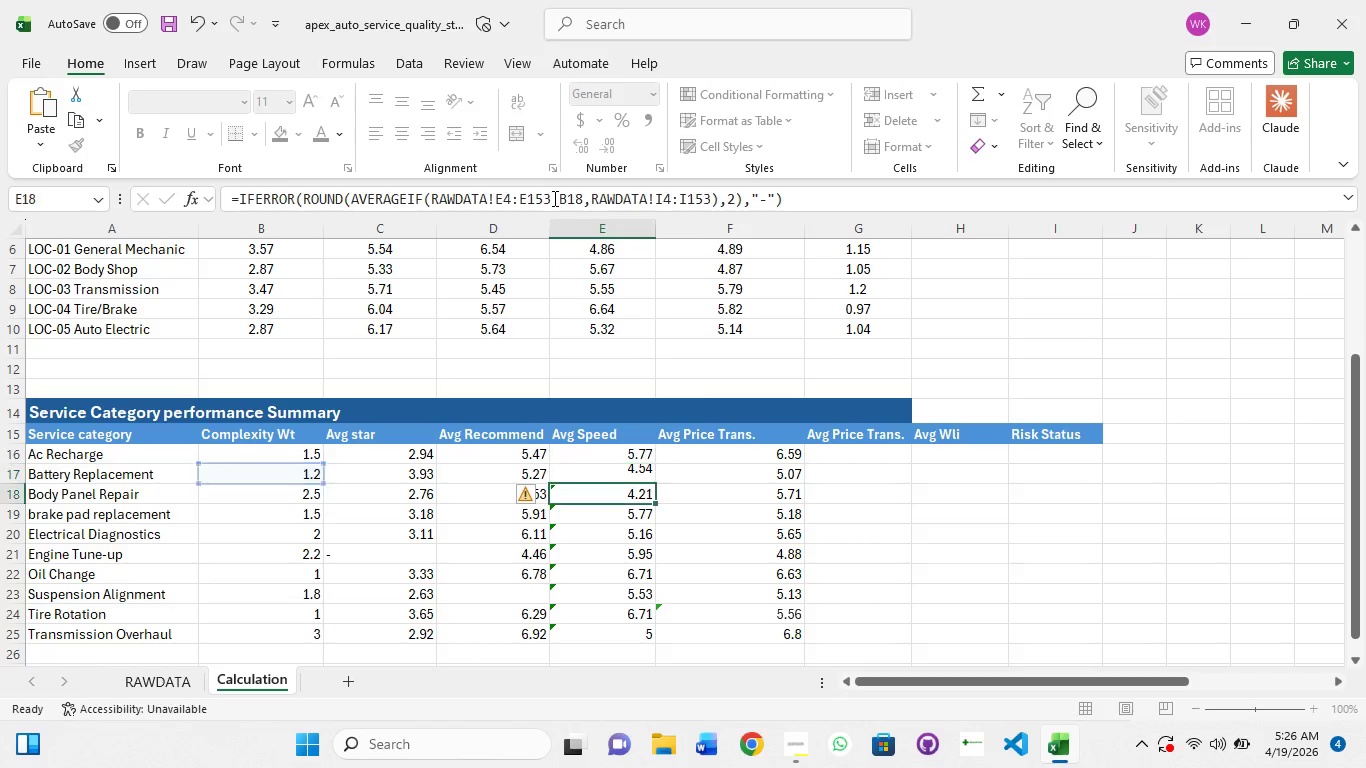 
key(Enter)
 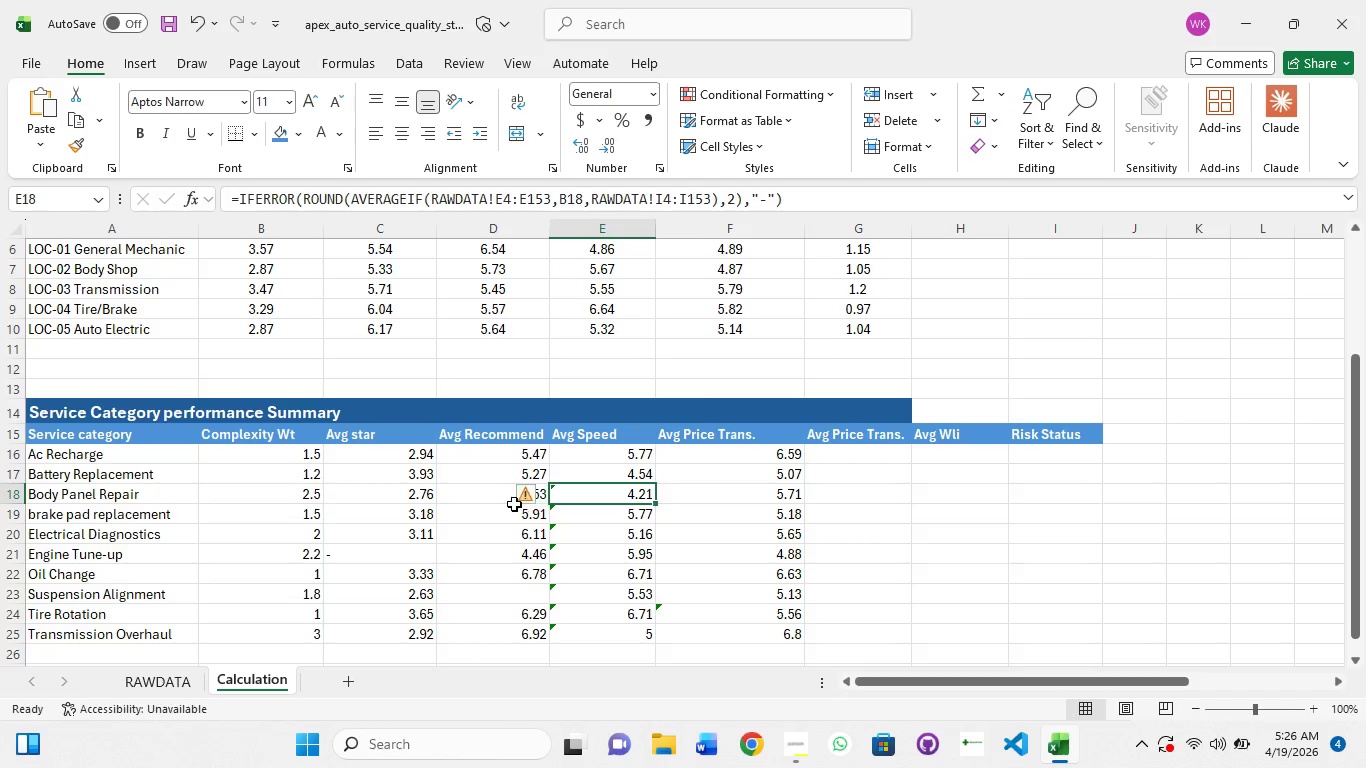 
left_click([481, 505])
 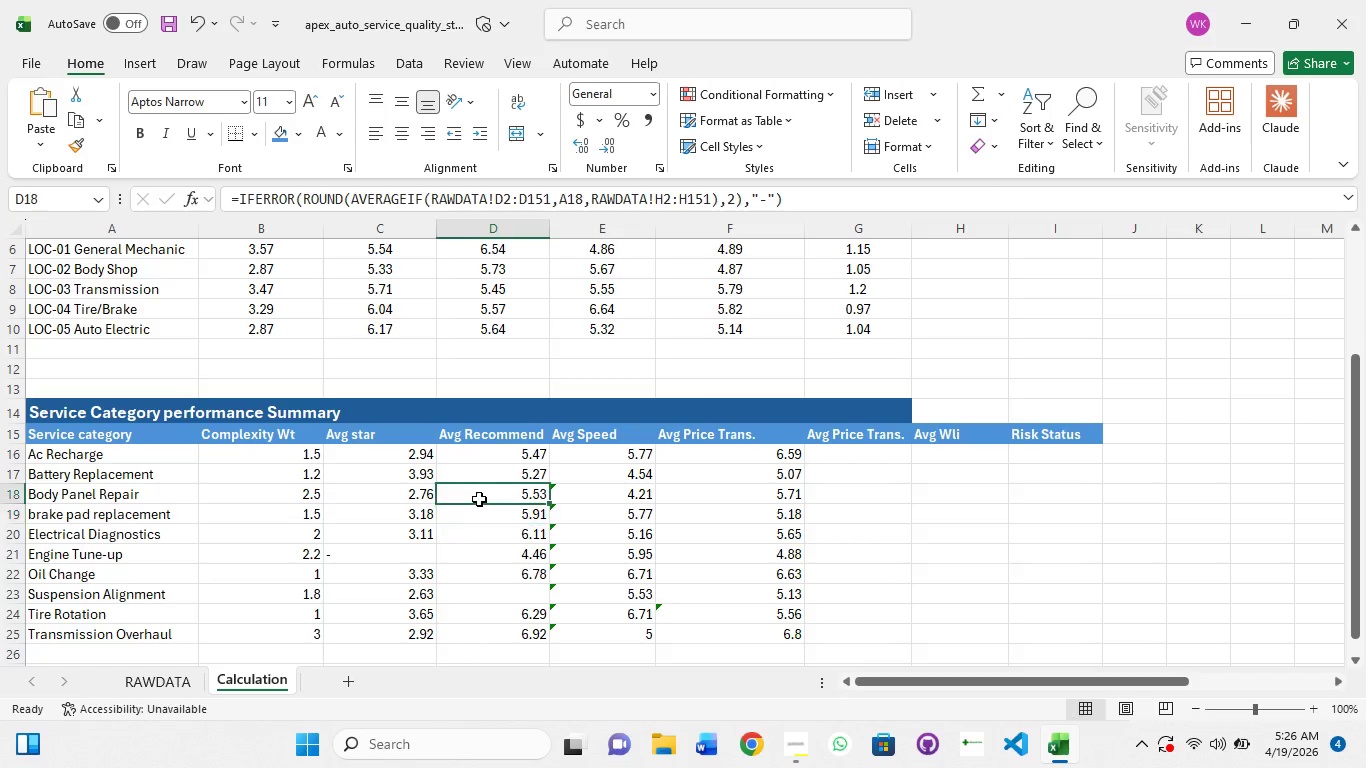 
left_click([479, 499])
 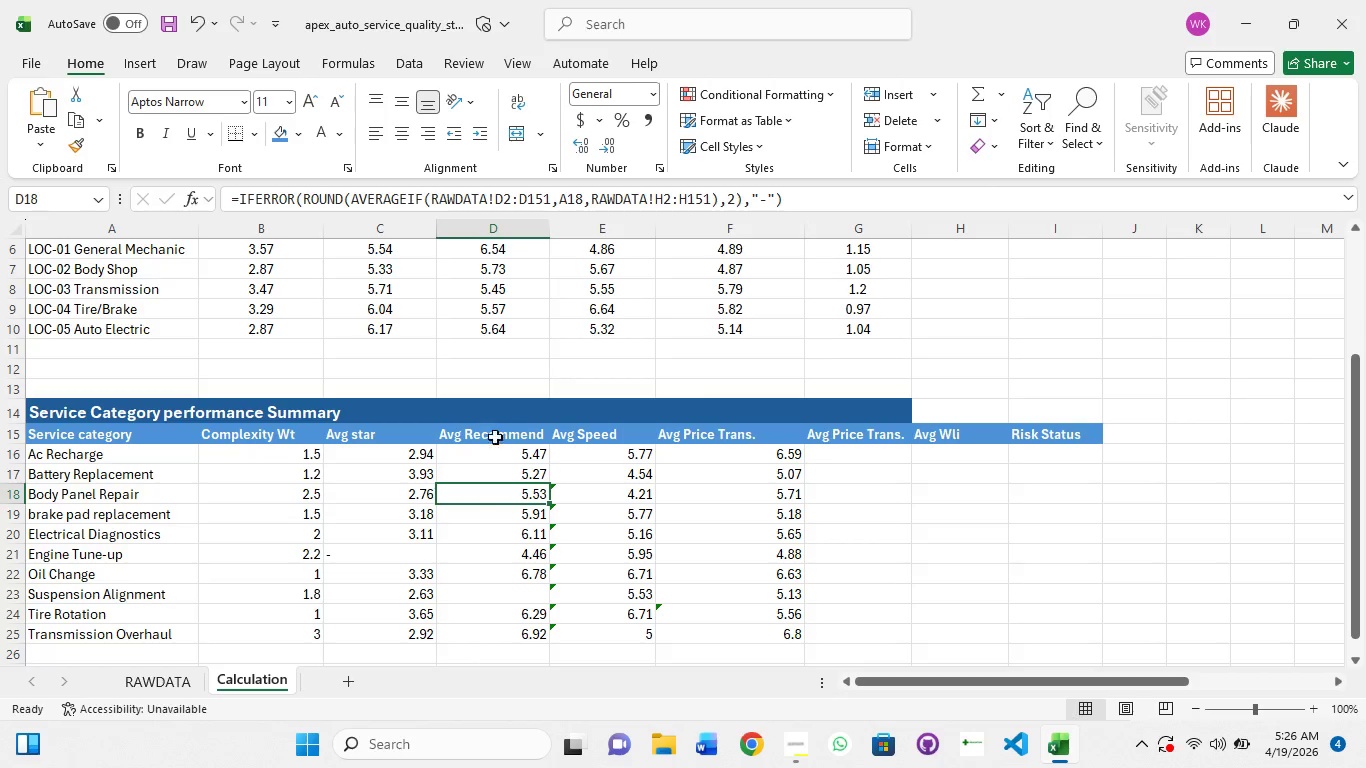 
left_click([506, 476])
 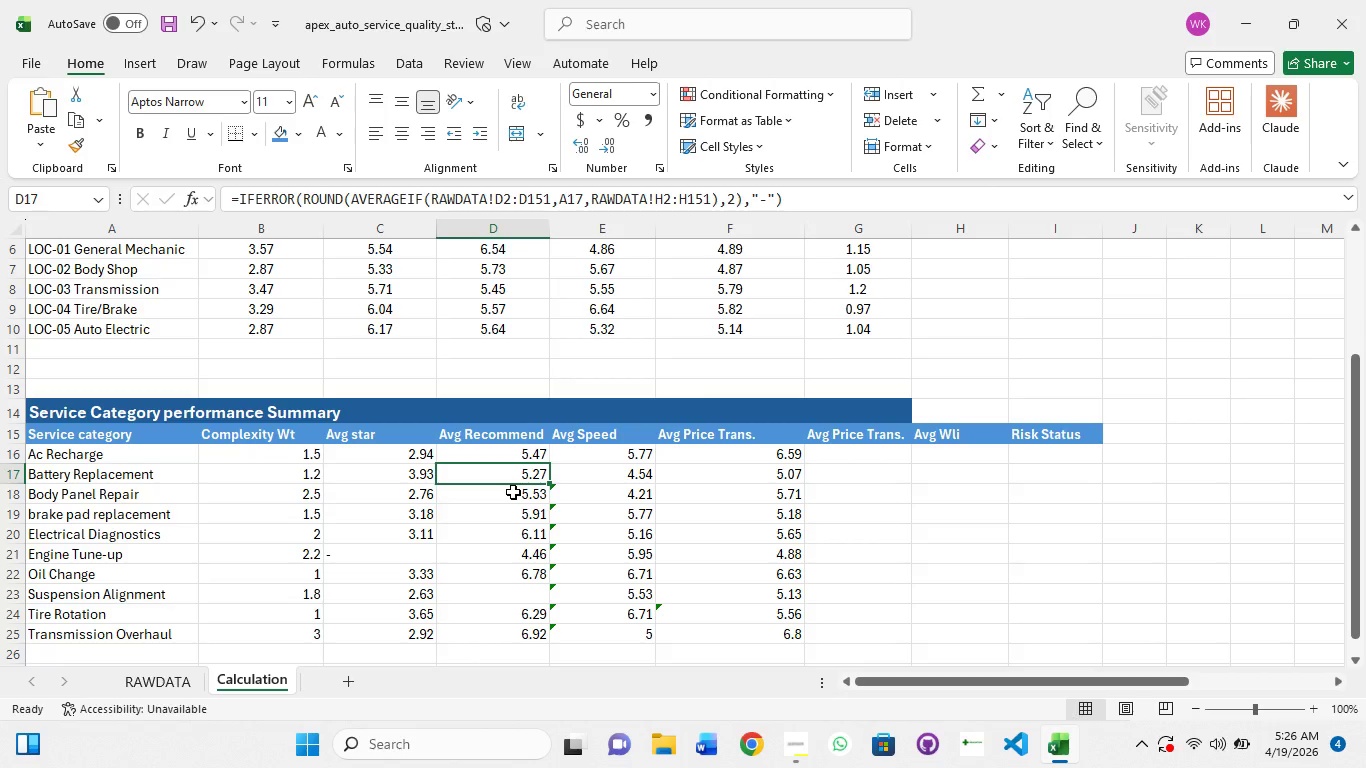 
left_click([513, 492])
 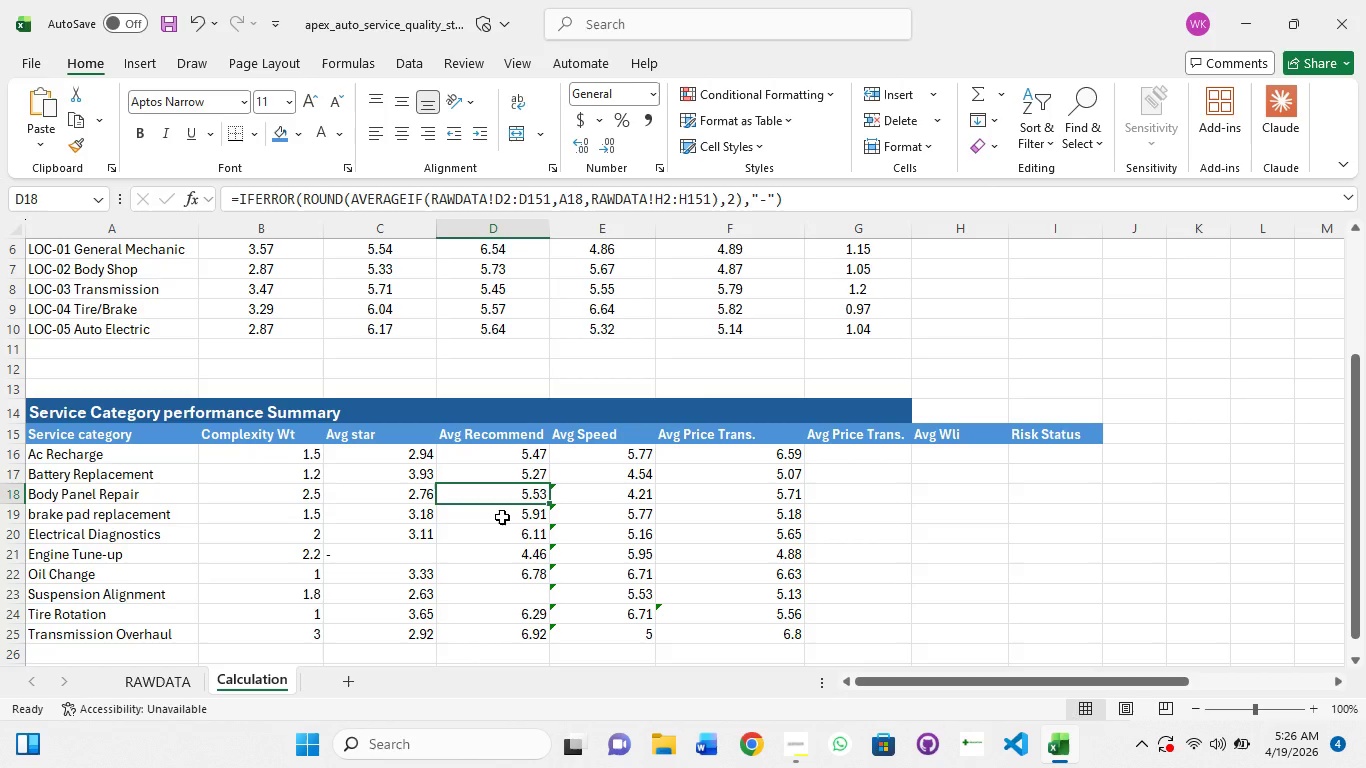 
left_click([502, 517])
 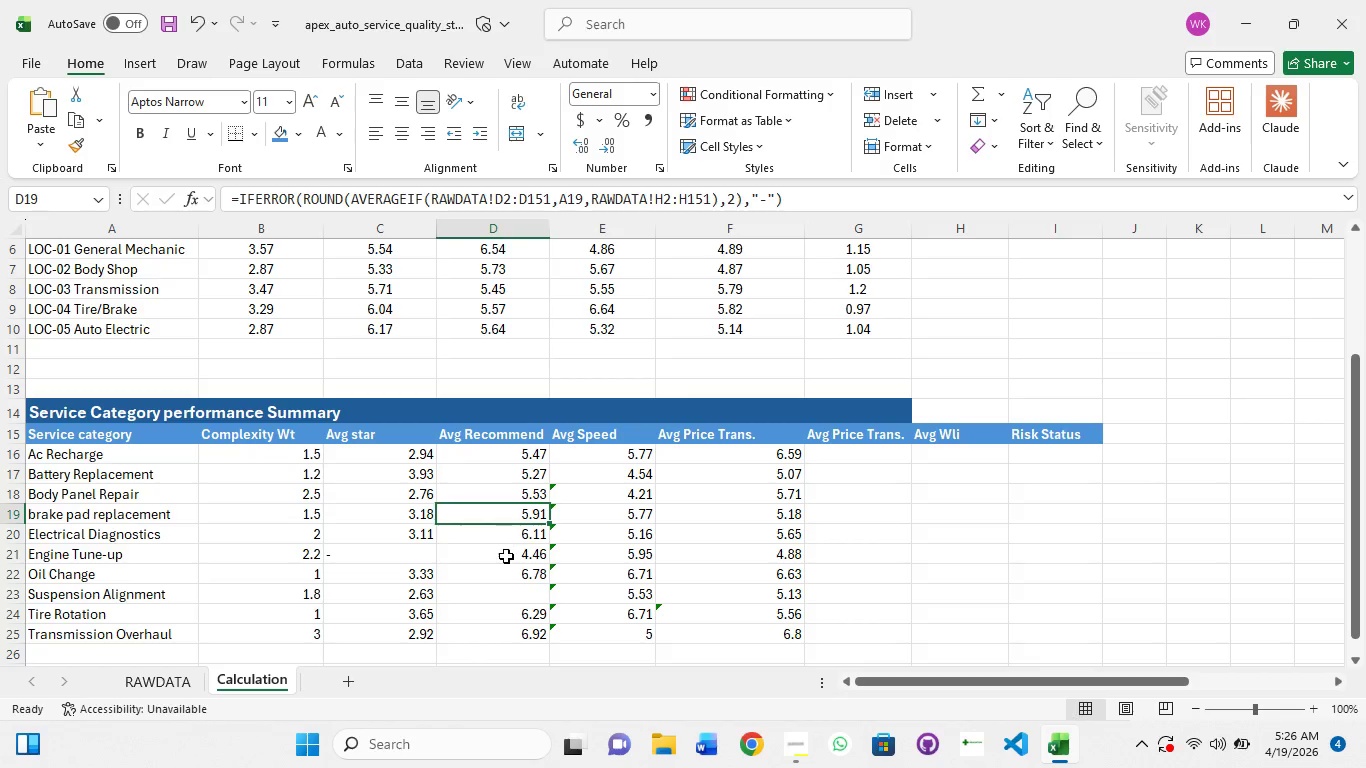 
left_click([506, 556])
 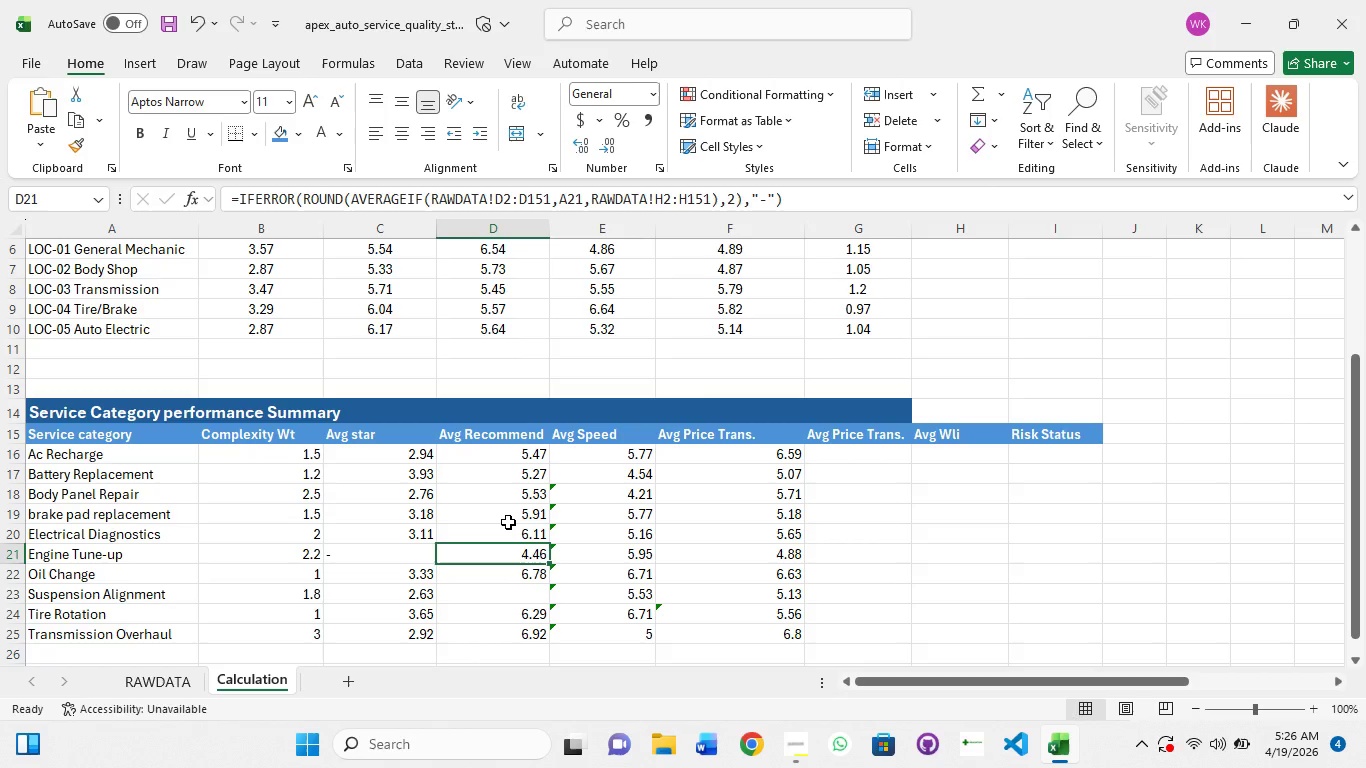 
left_click([508, 522])
 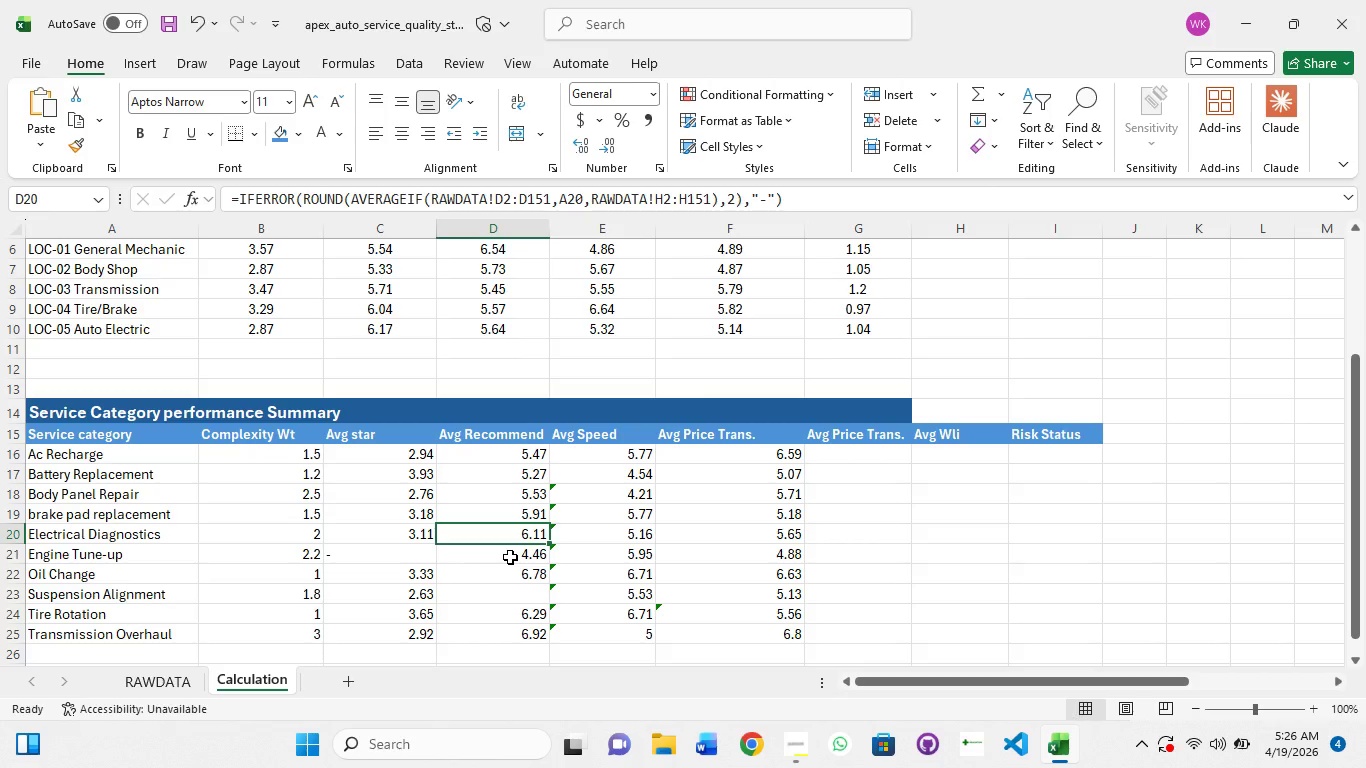 
left_click([510, 557])
 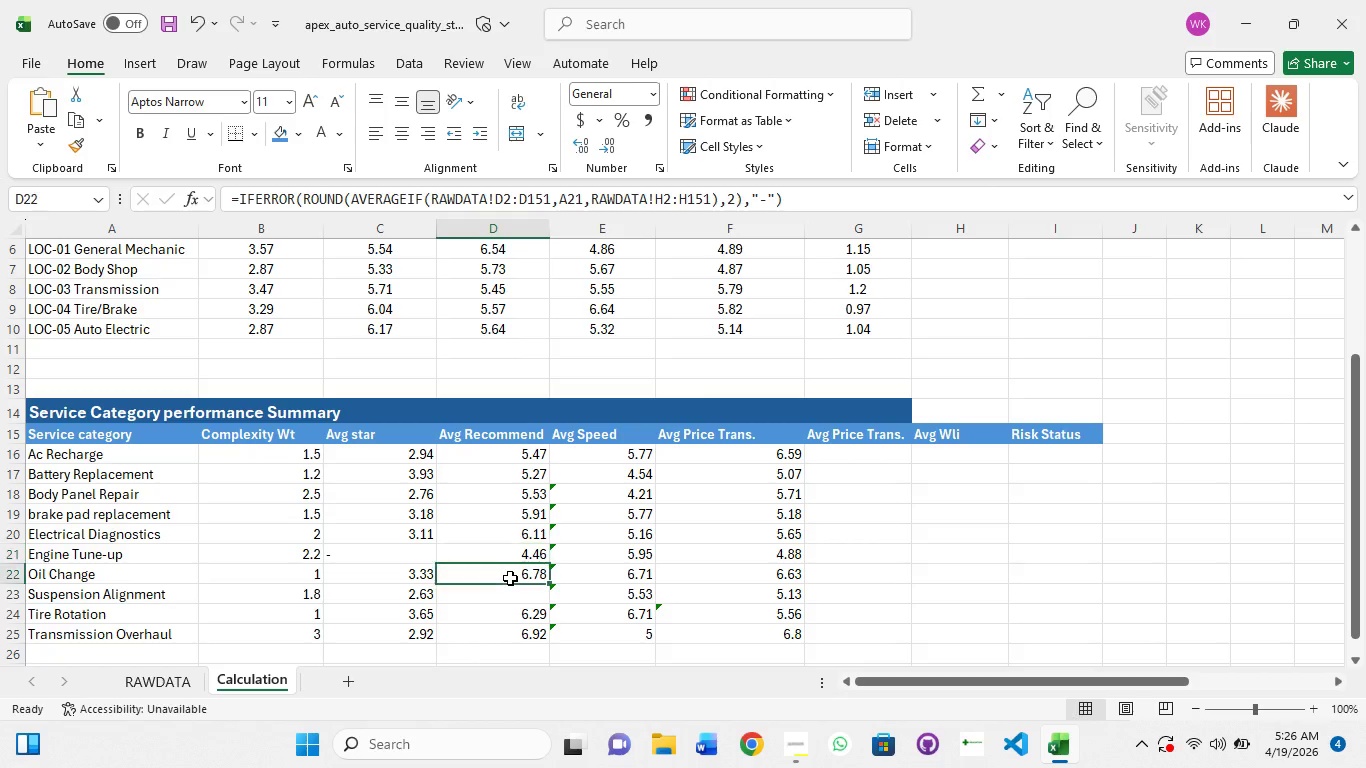 
left_click([510, 578])
 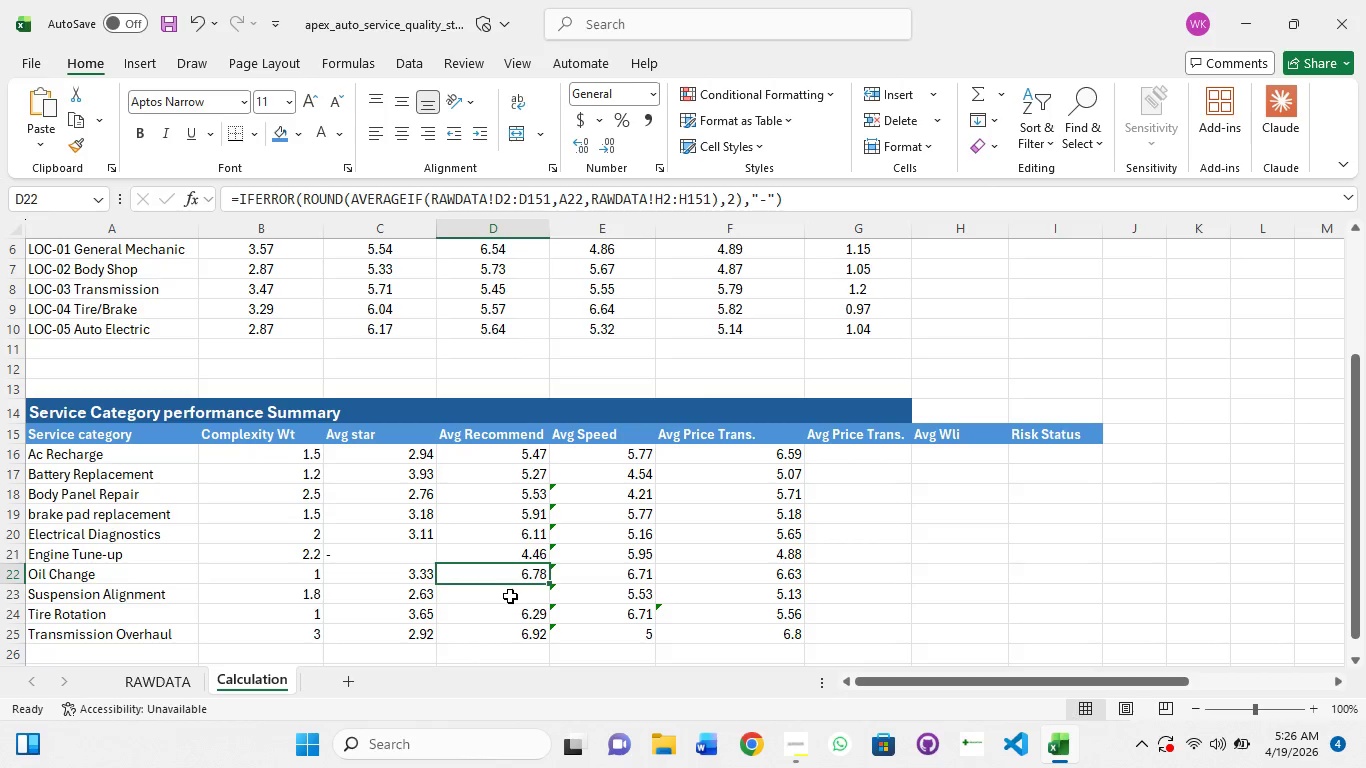 
left_click([510, 597])
 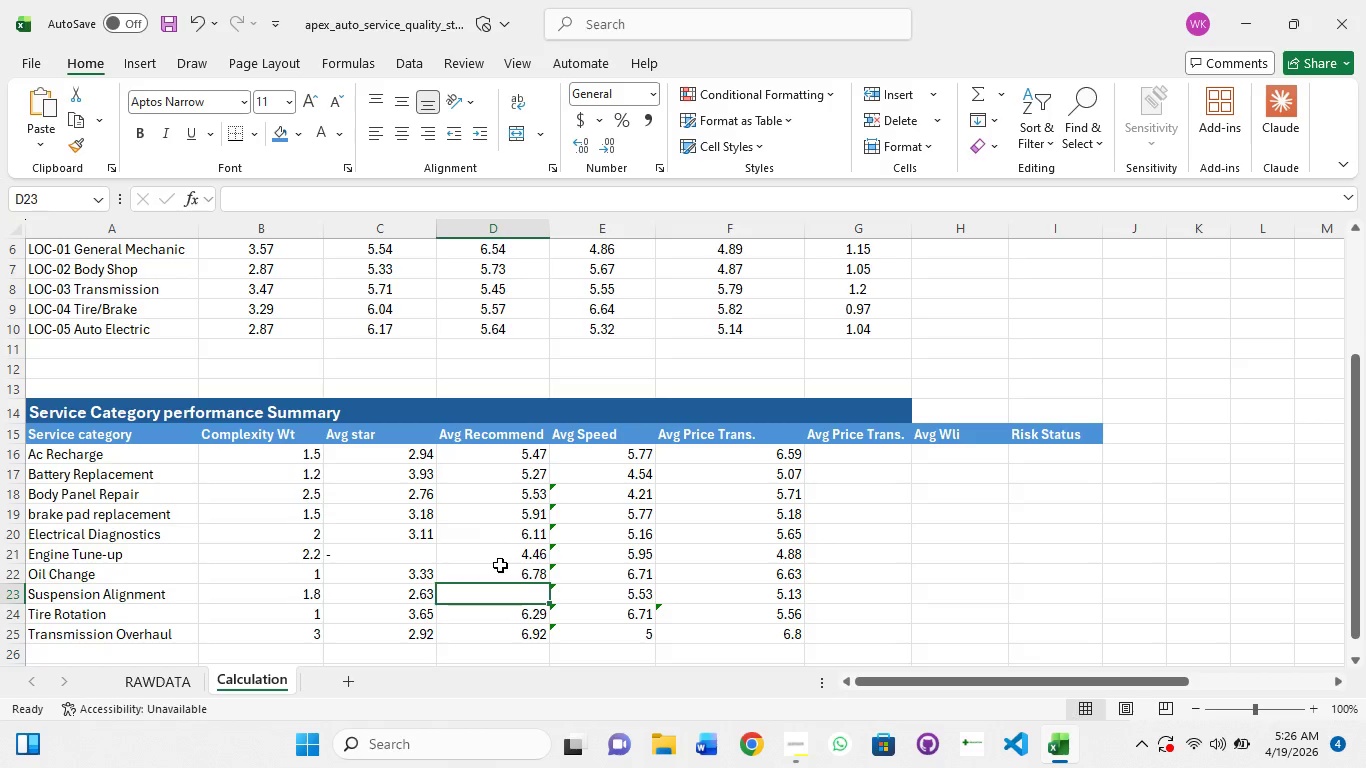 
left_click_drag(start_coordinate=[500, 566], to_coordinate=[501, 572])
 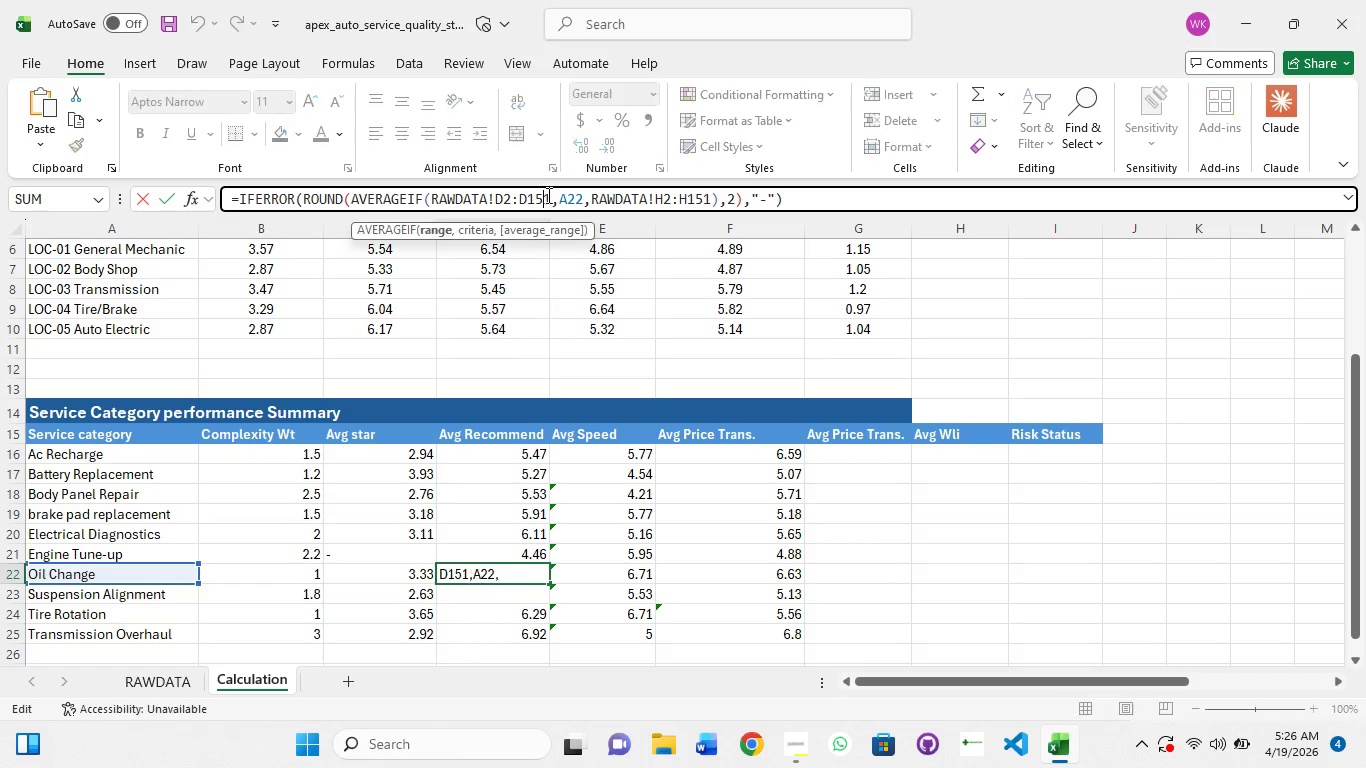 
key(Control+A)
 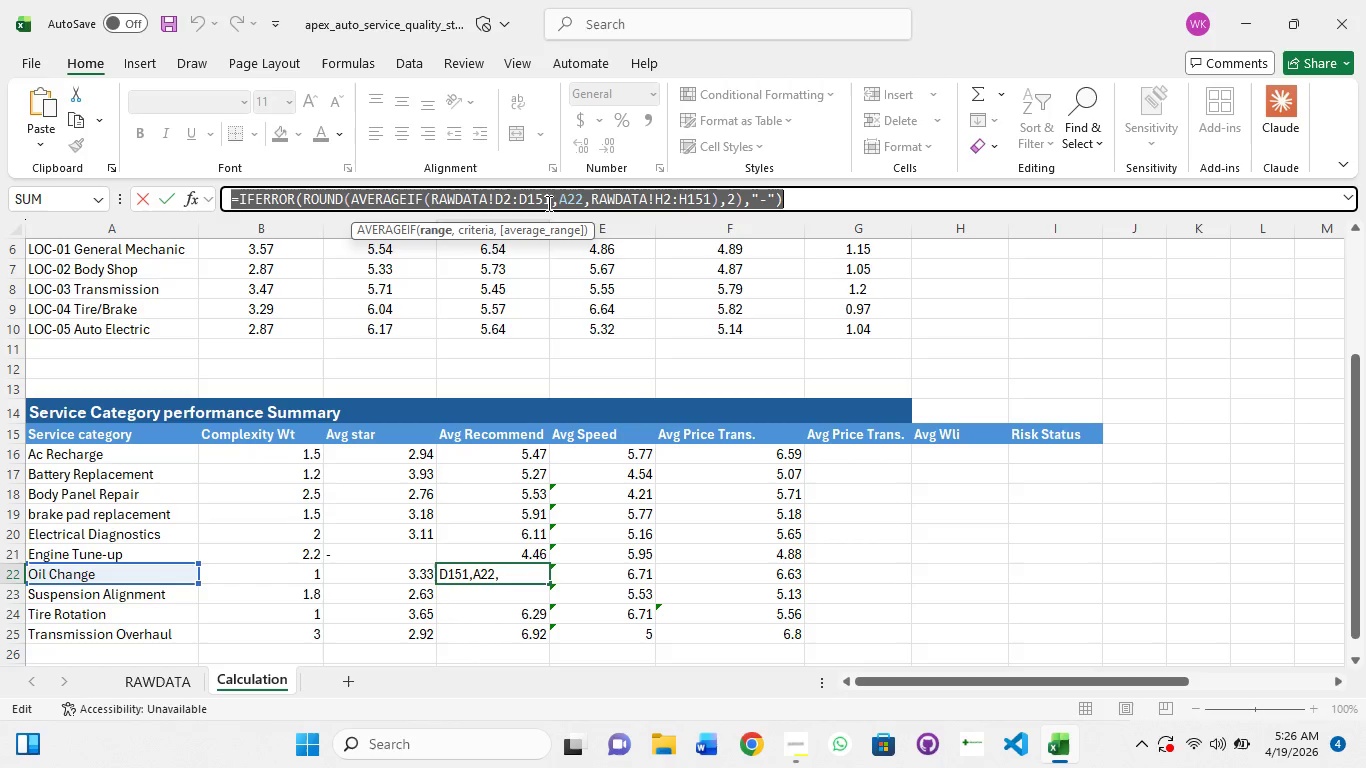 
key(Control+C)
 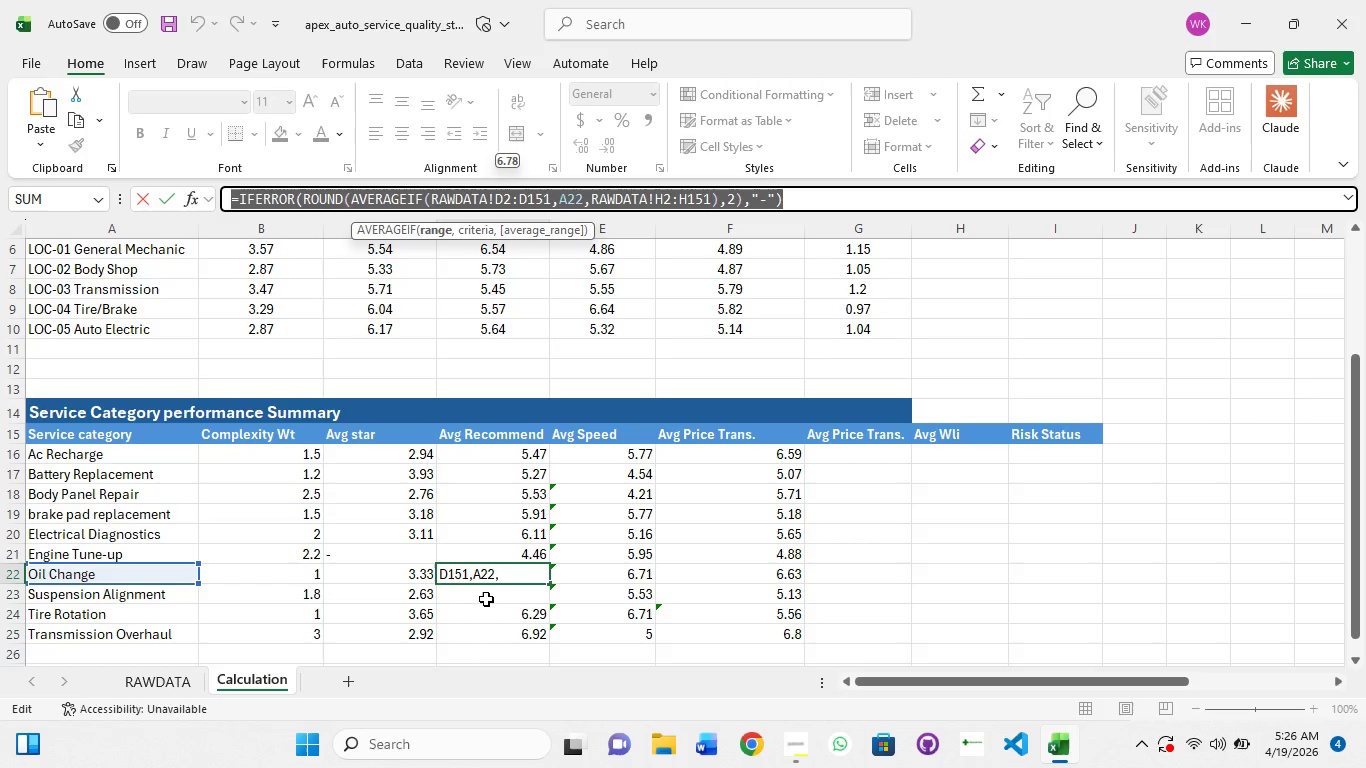 
key(Escape)
 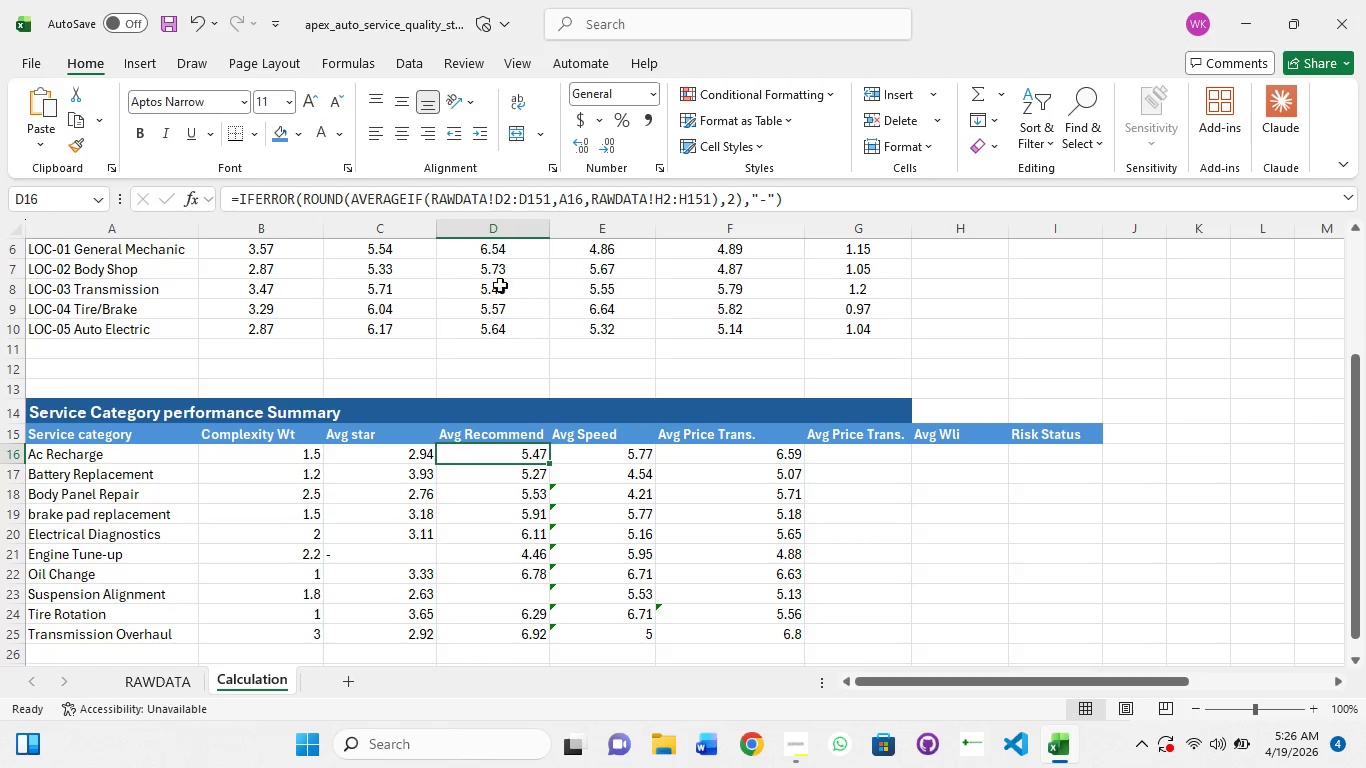 
left_click([520, 207])
 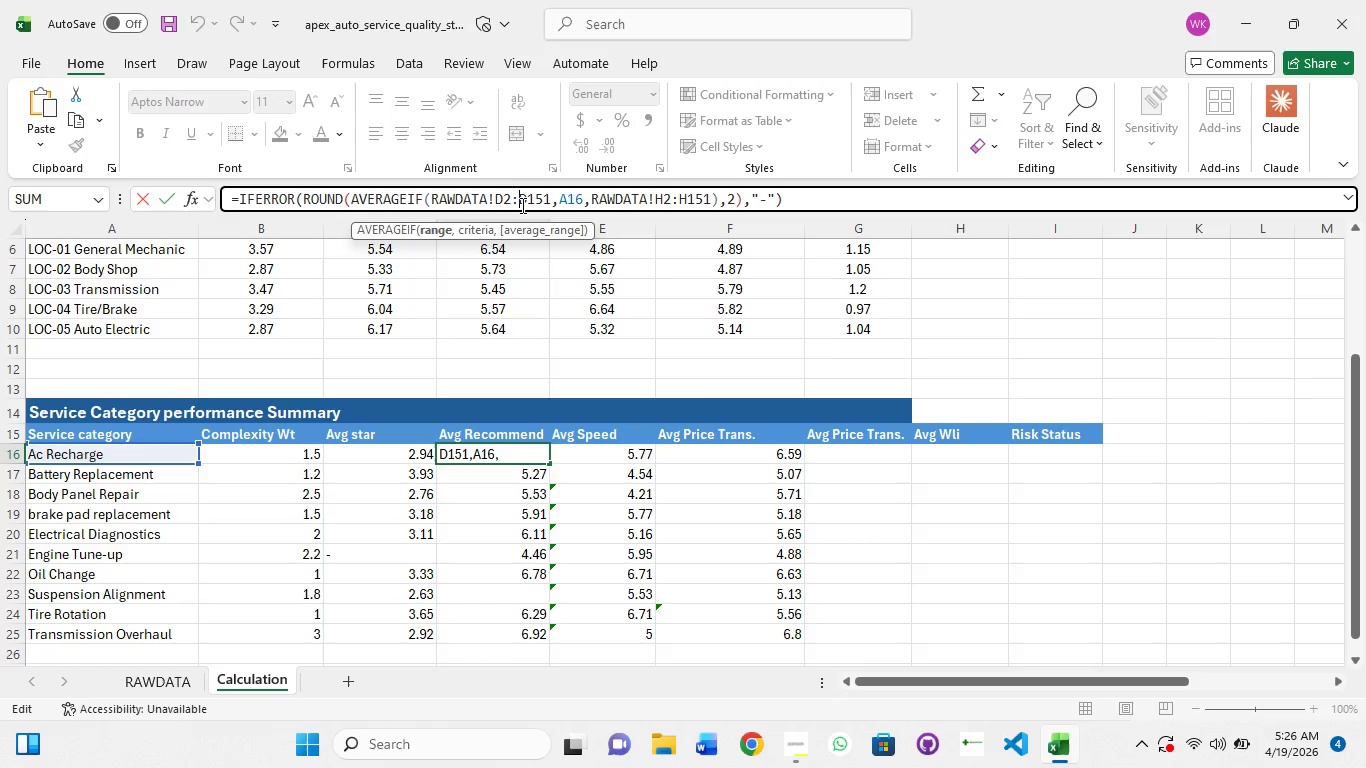 
key(Control+A)
 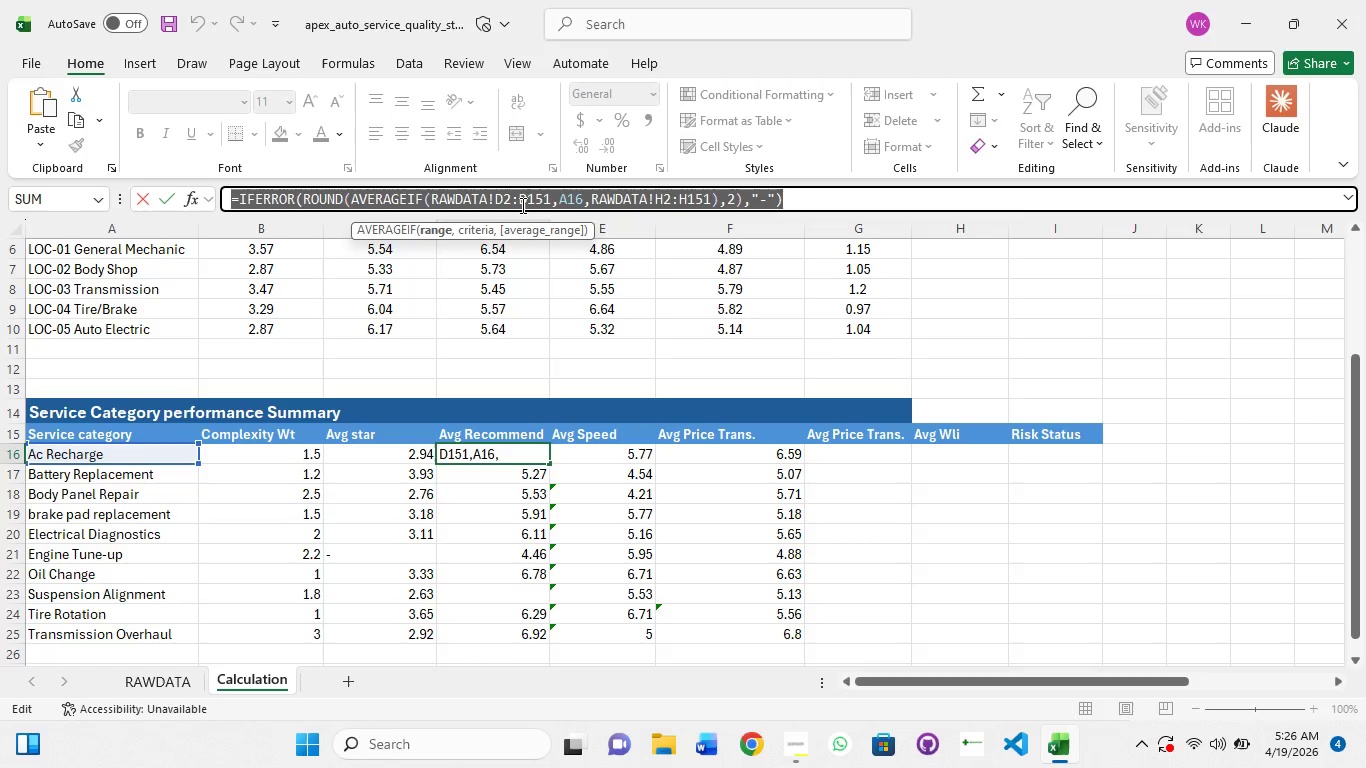 
key(Control+C)
 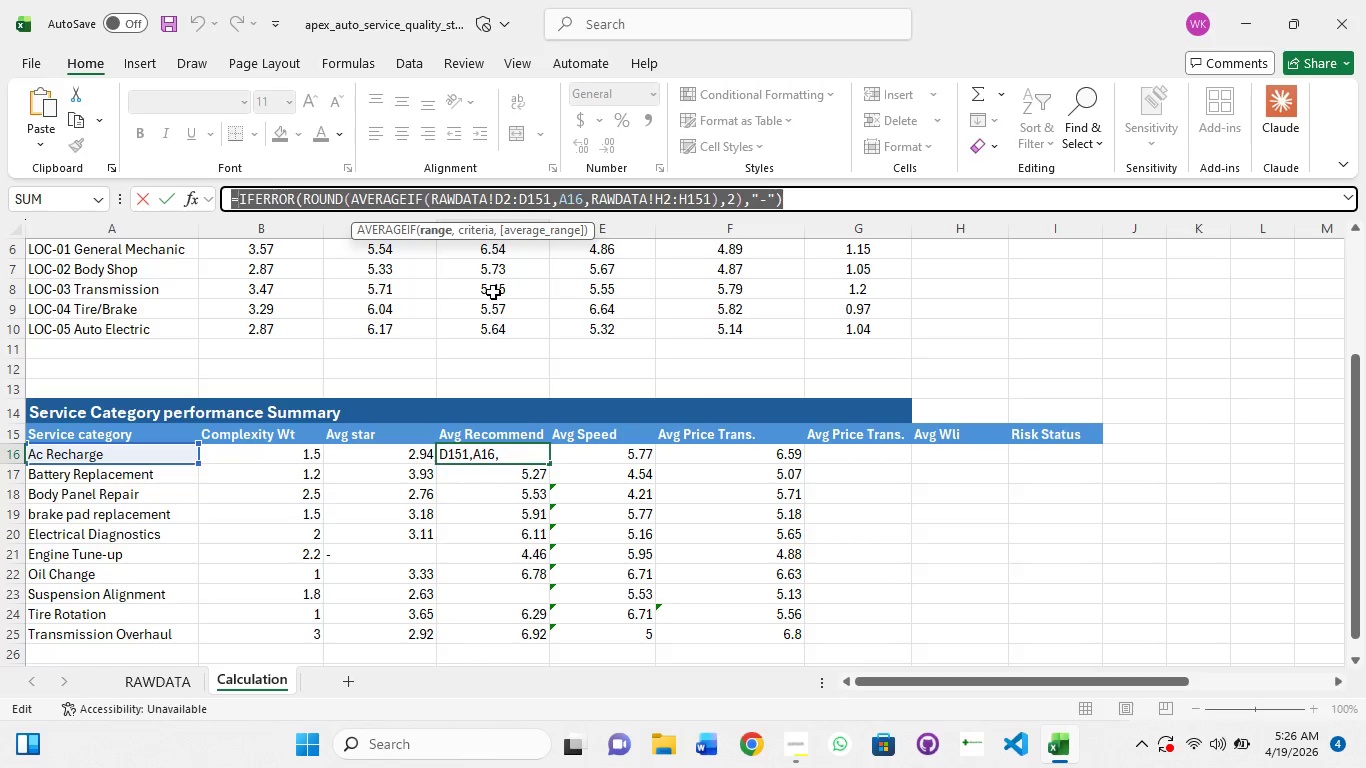 
key(Backquote)
 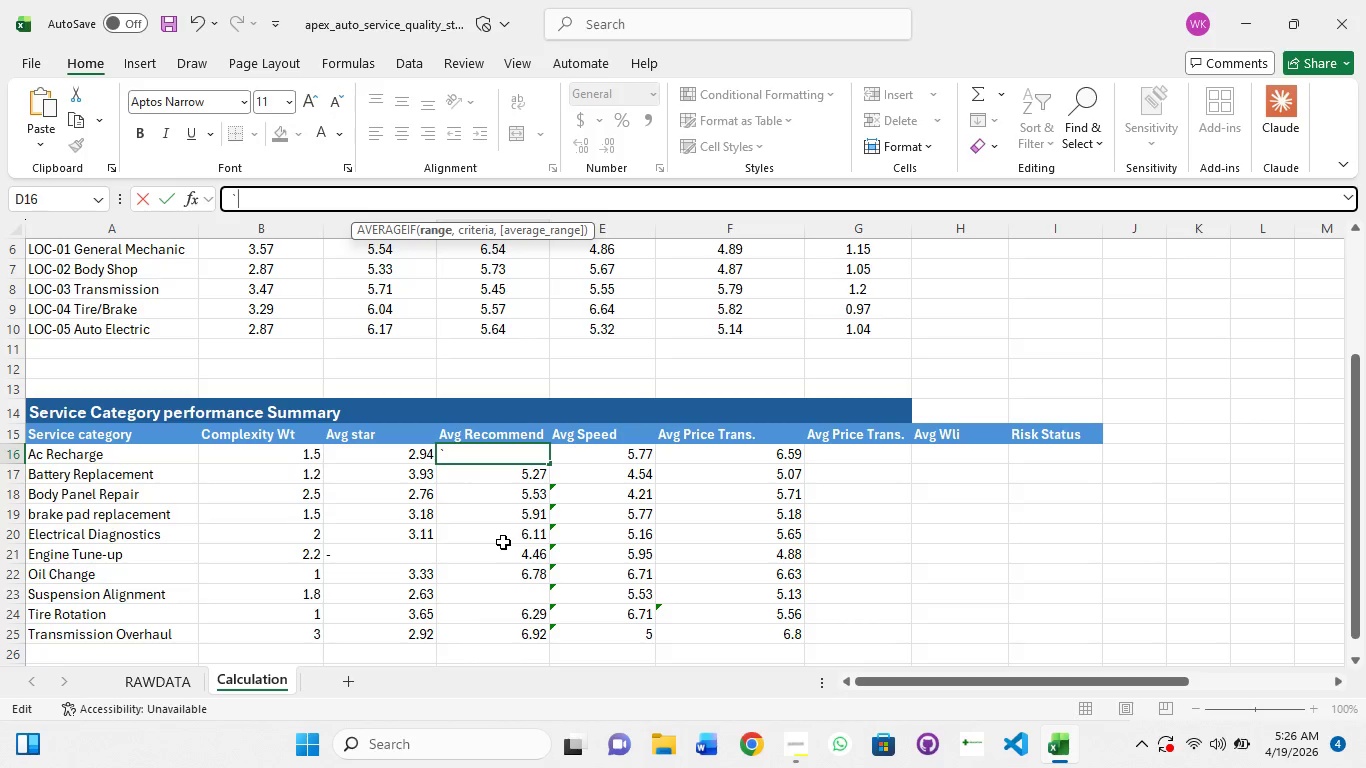 
key(Escape)
 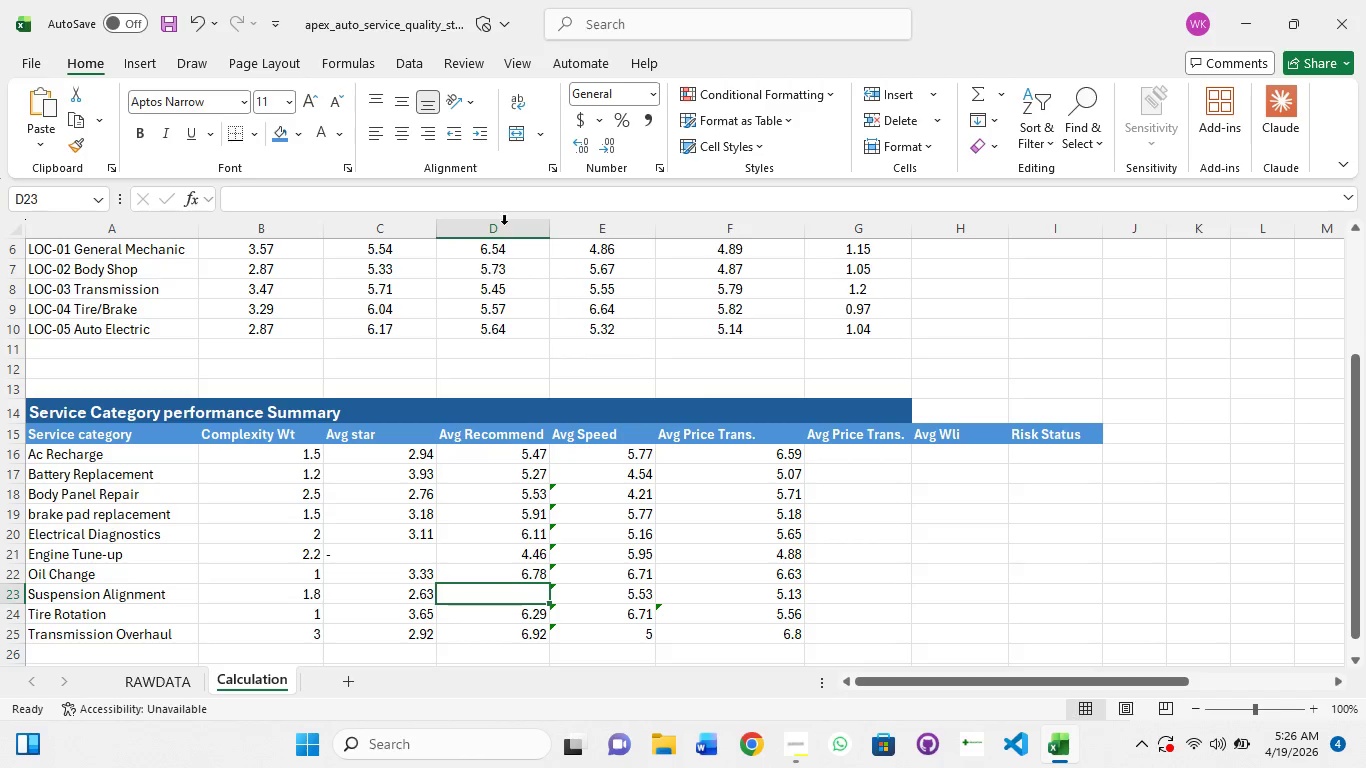 
key(Control+V)
 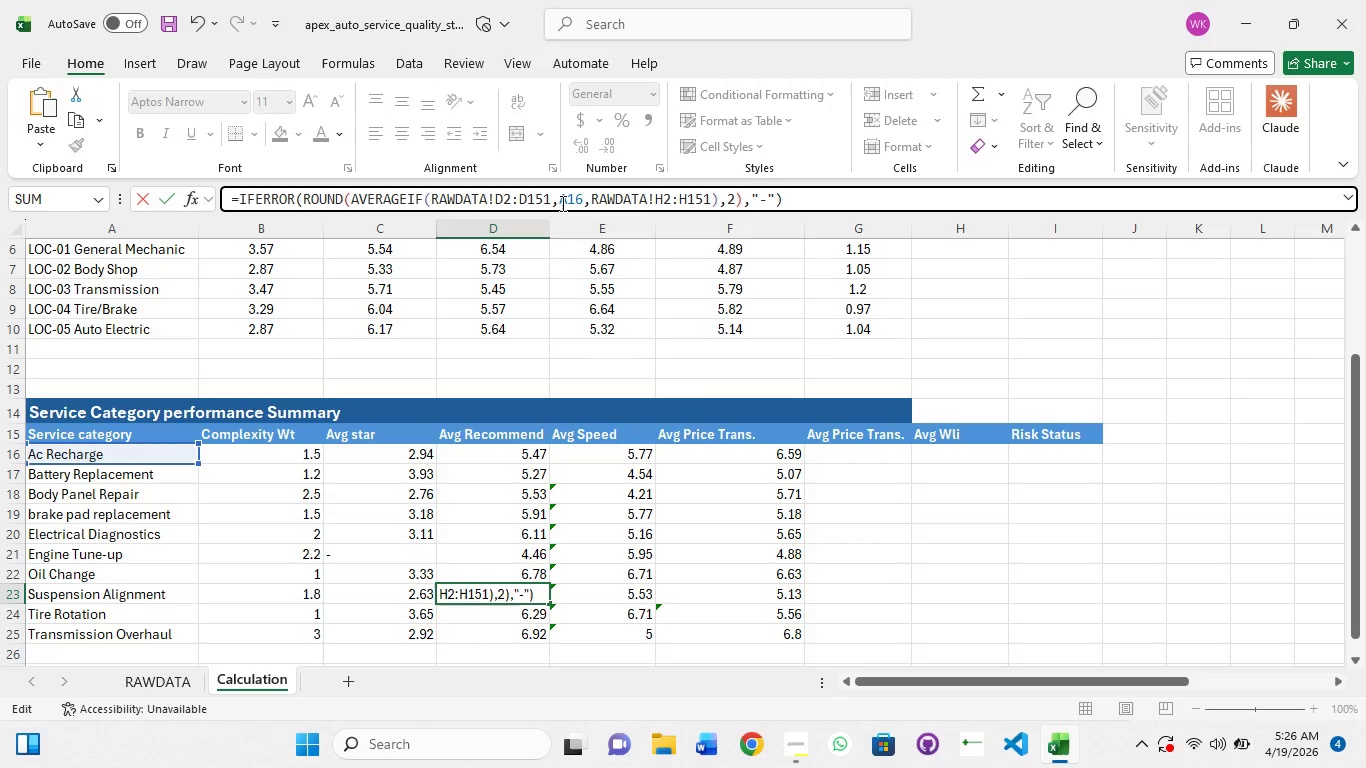 
wait(6.38)
 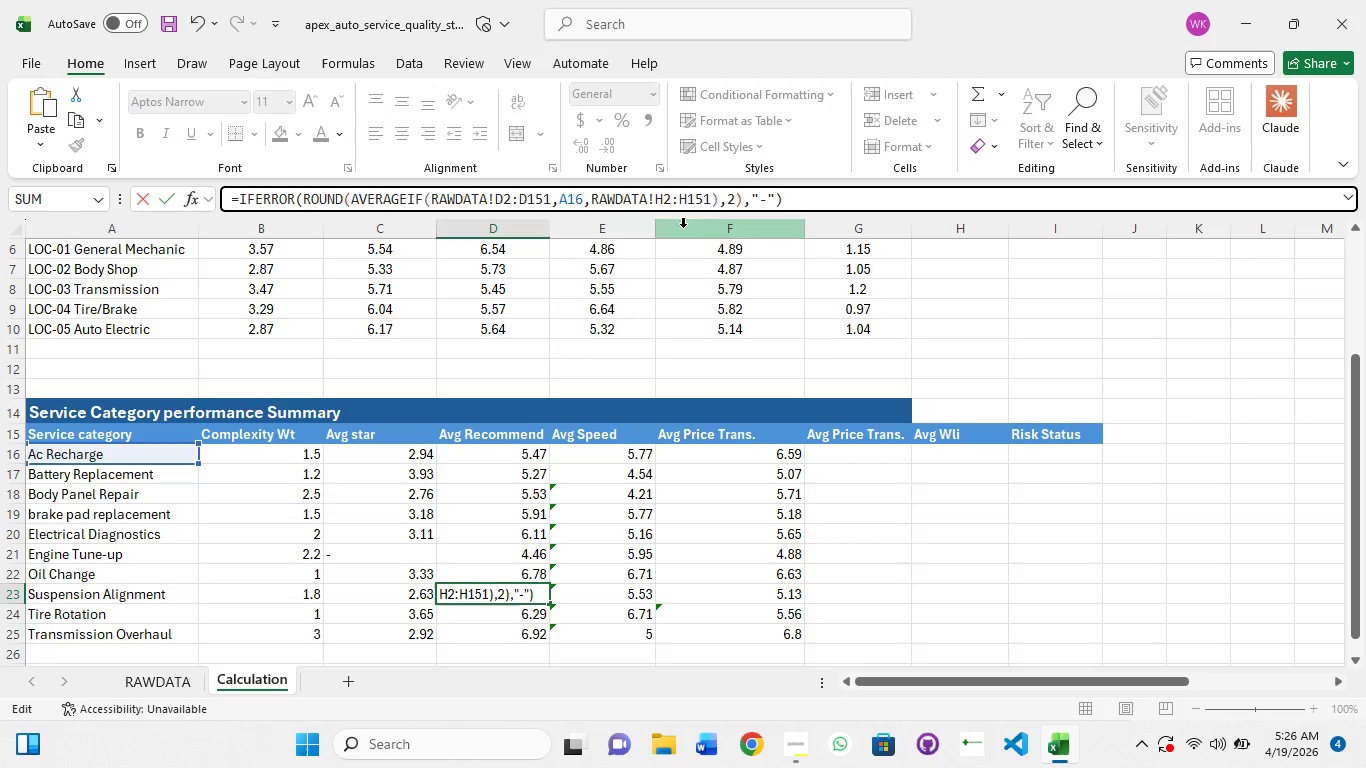 
left_click([583, 202])
 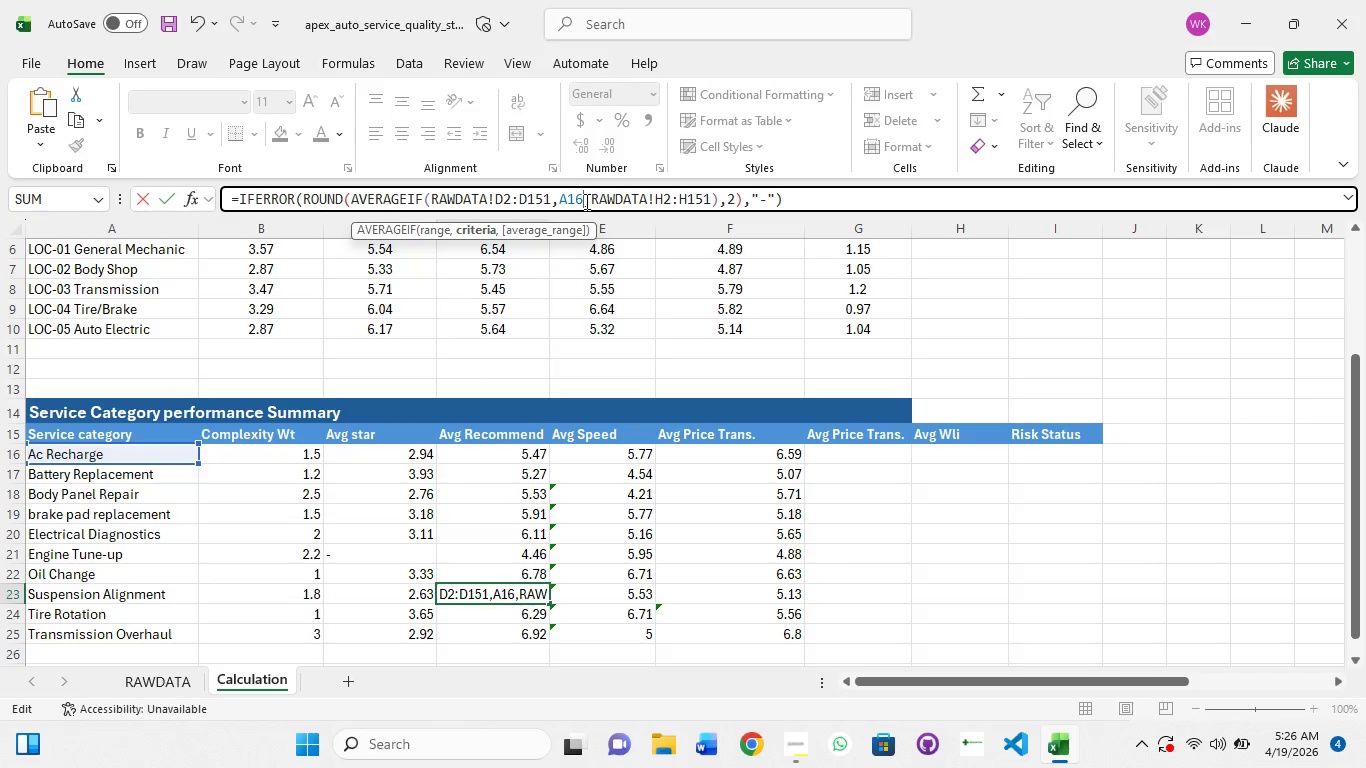 
key(Backspace)
key(Backspace)
type(23)
 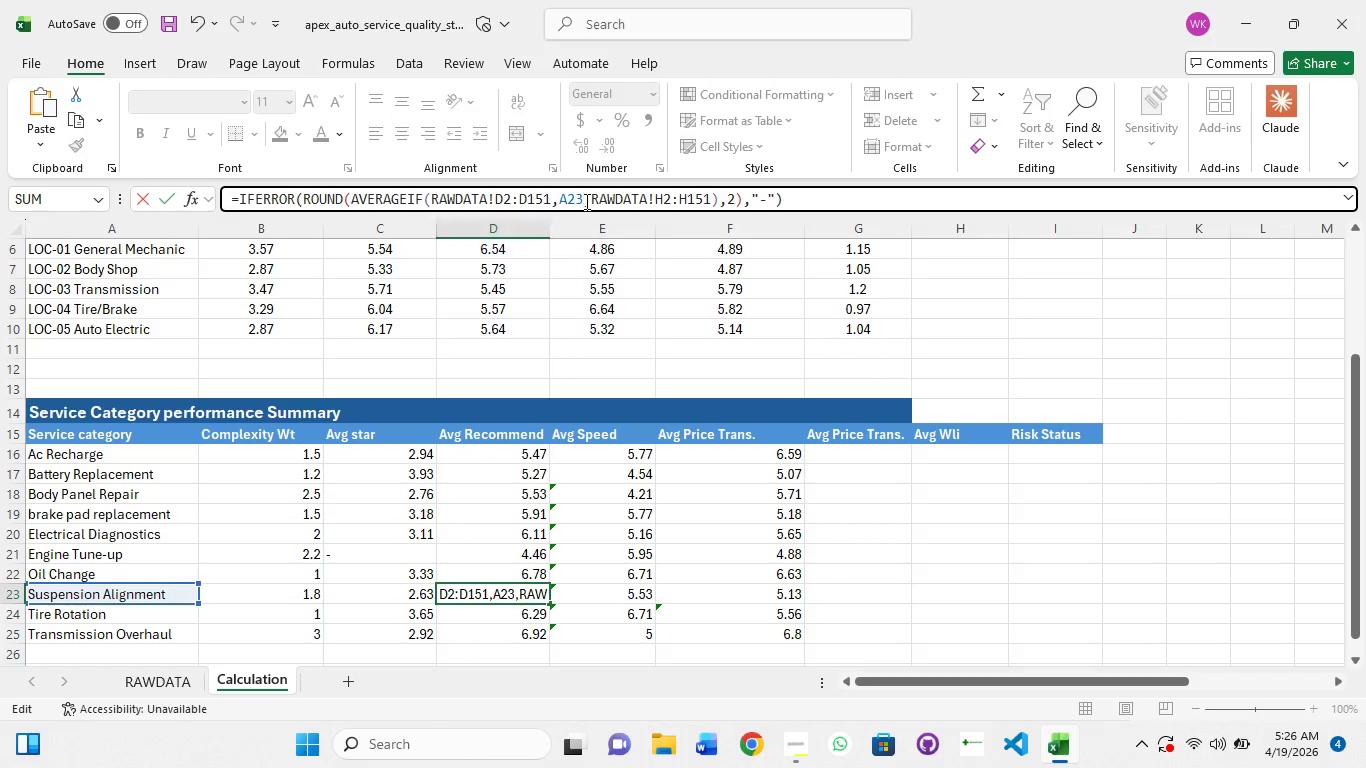 
key(Enter)
 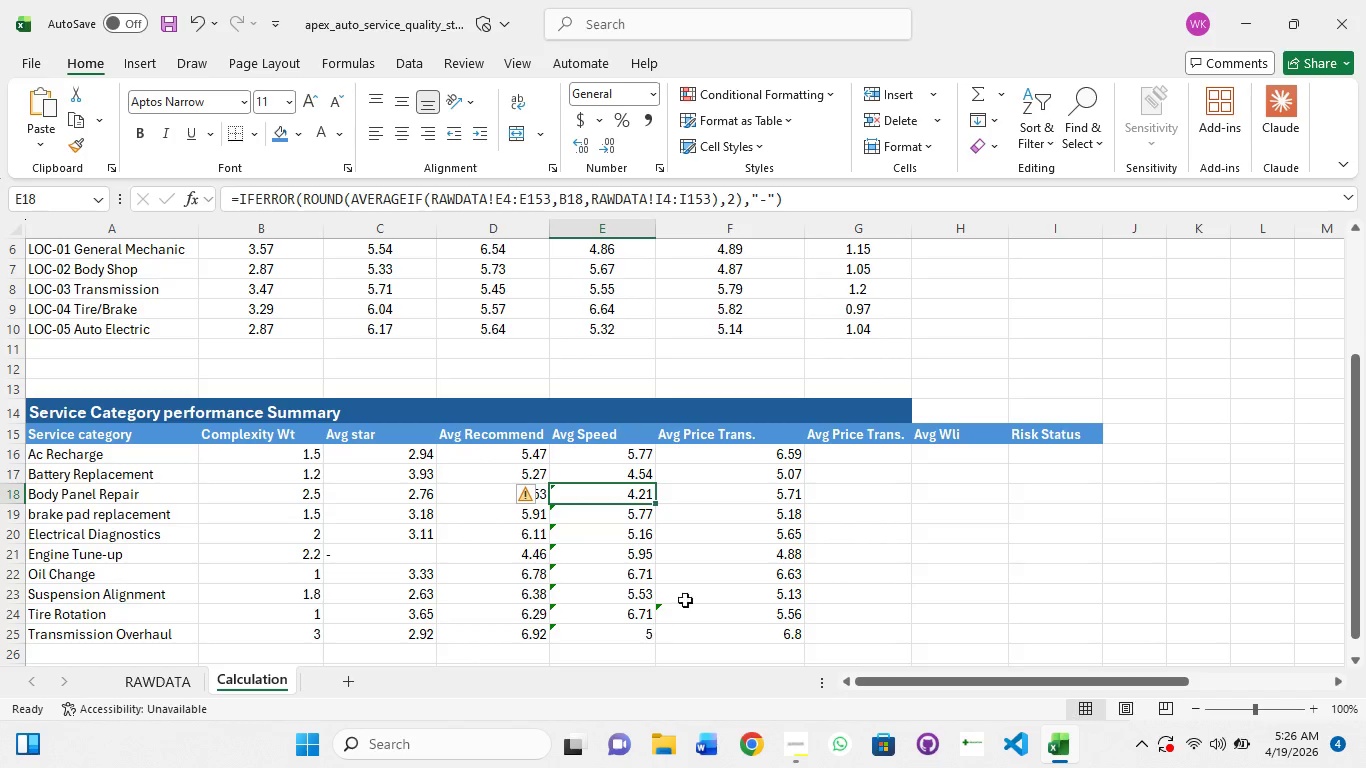 
left_click([748, 528])
 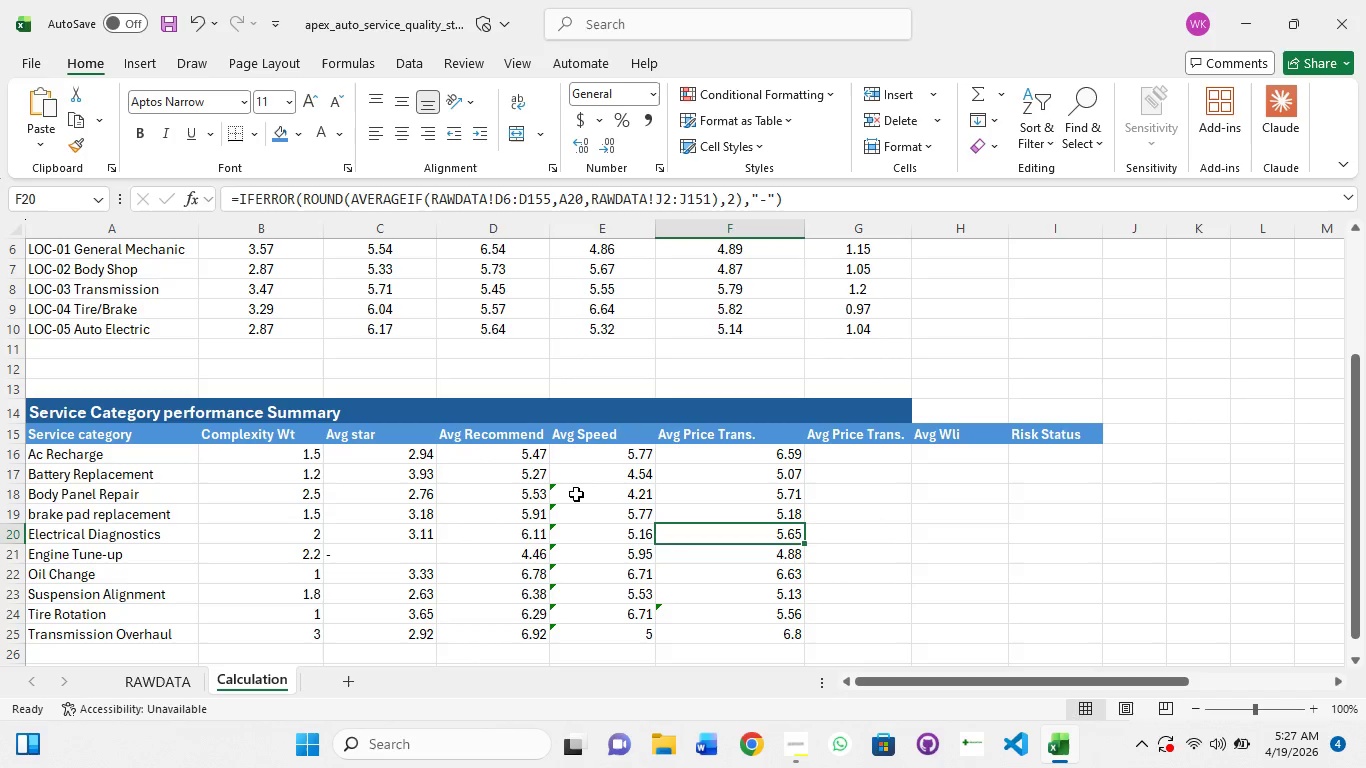 
left_click([598, 487])
 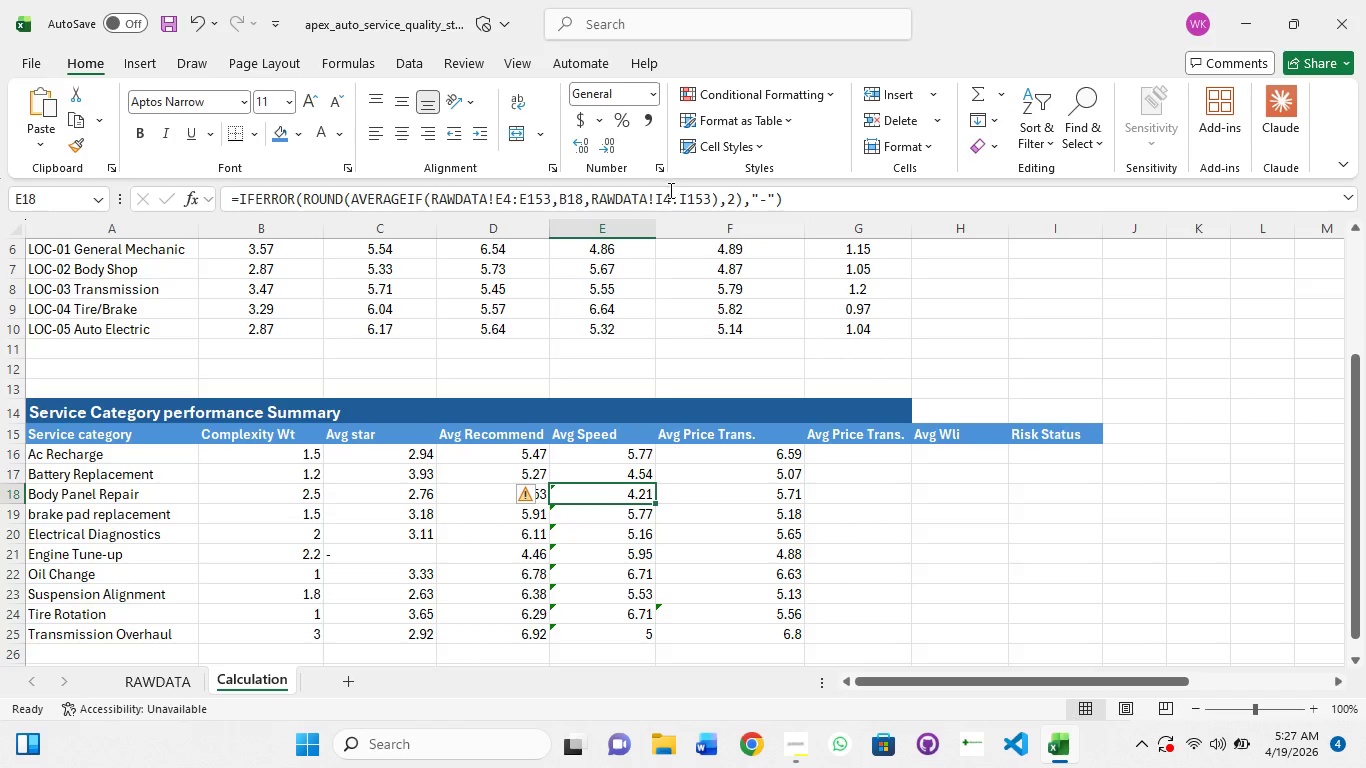 
key(Backspace)
 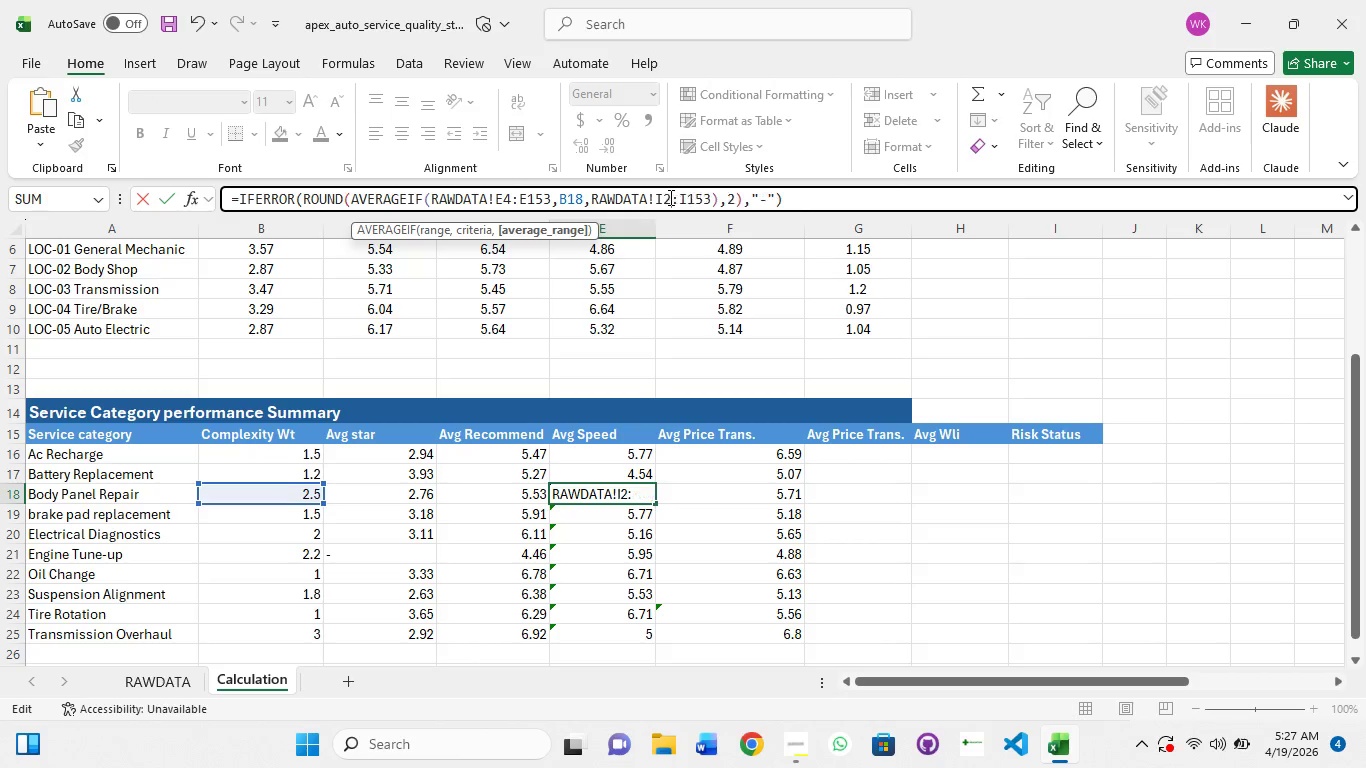 
key(2)
 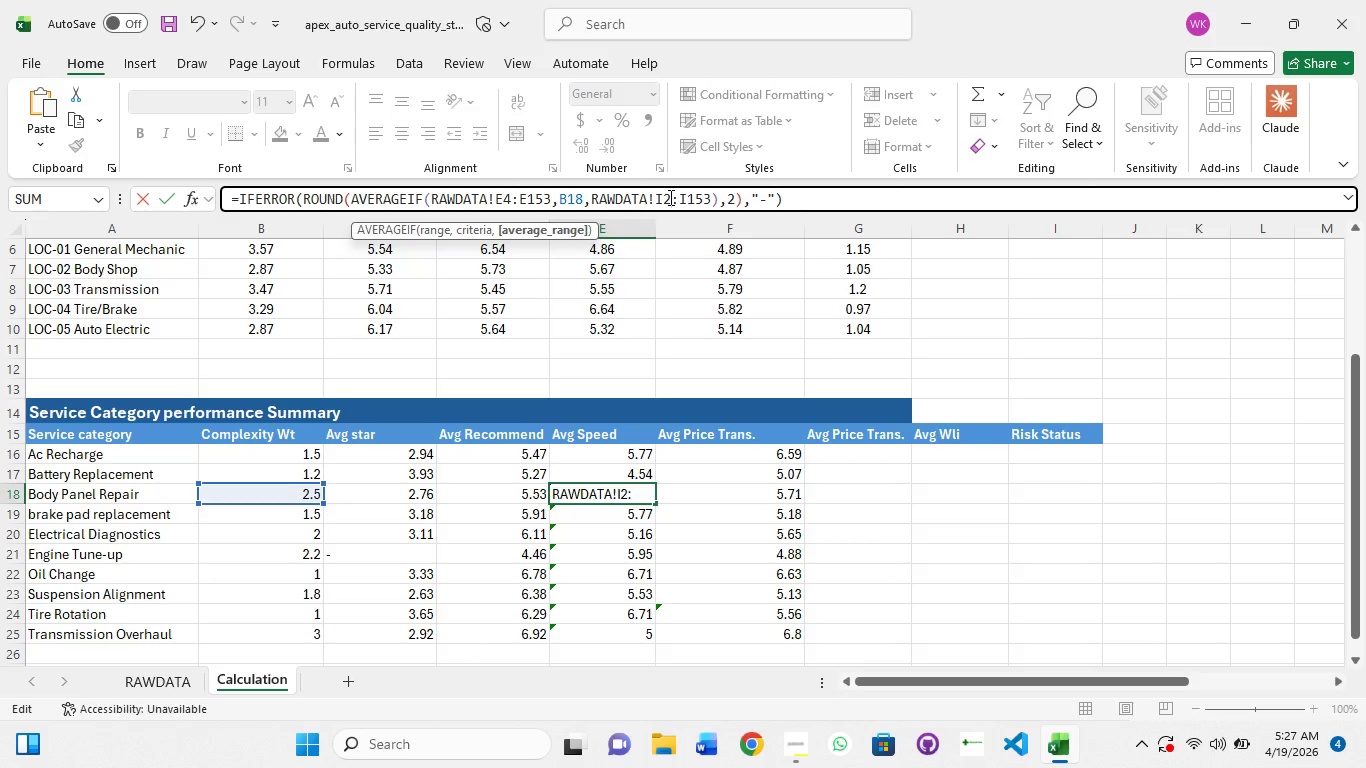 
key(ArrowRight)
 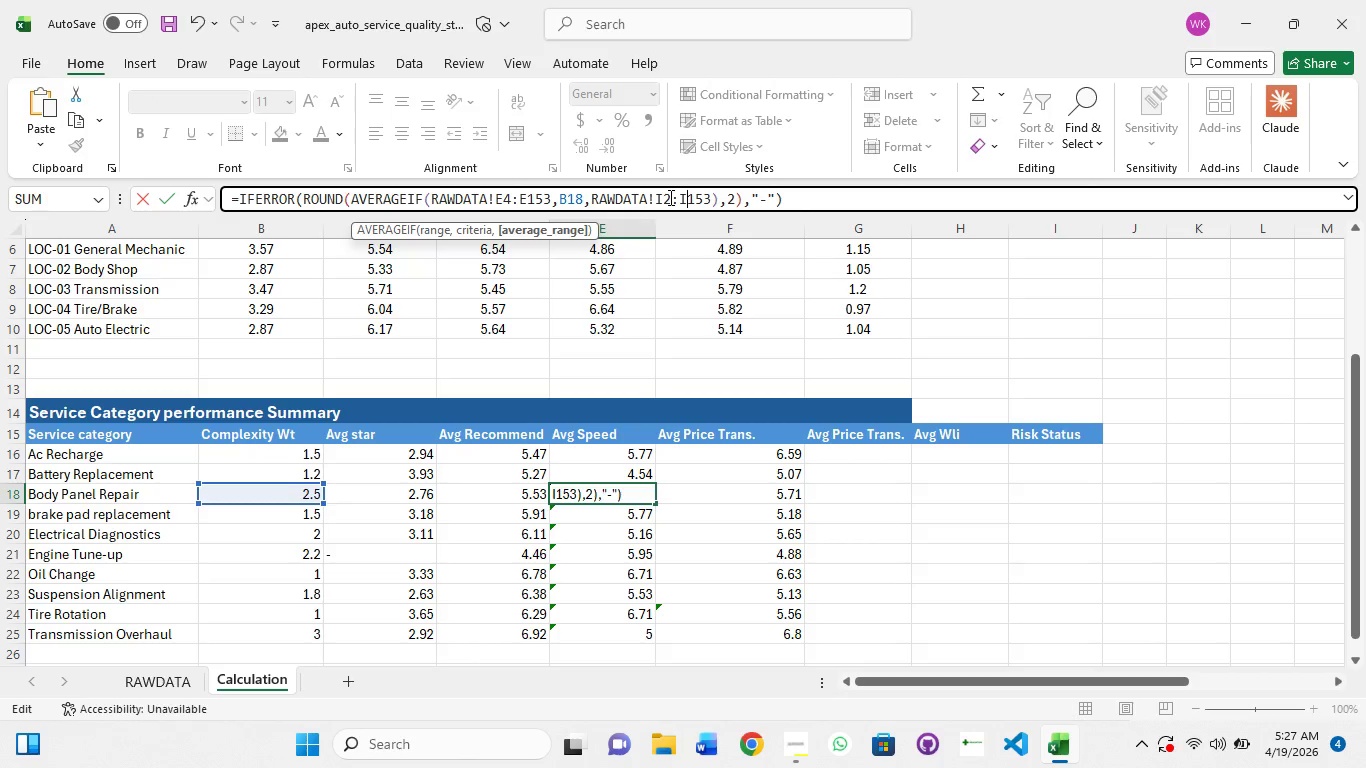 
key(ArrowRight)
 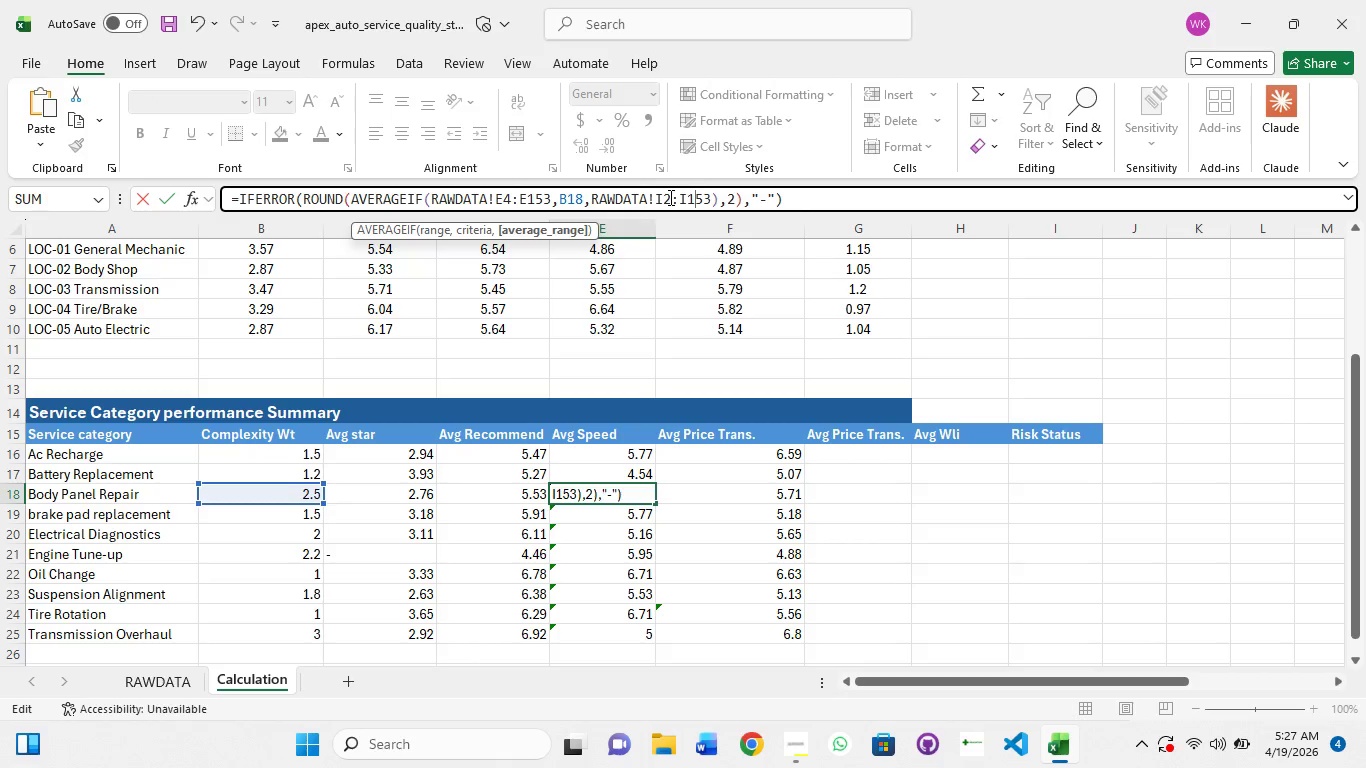 
key(ArrowRight)
 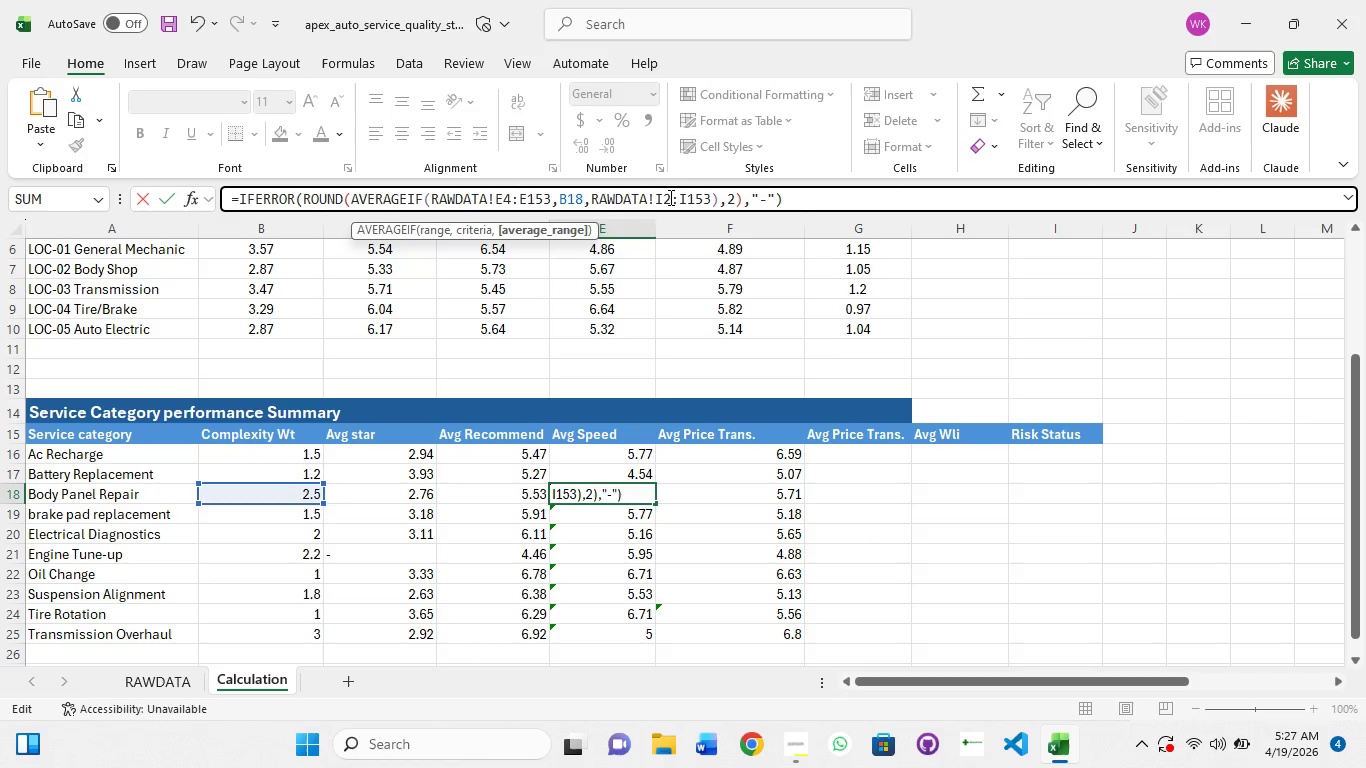 
key(ArrowRight)
 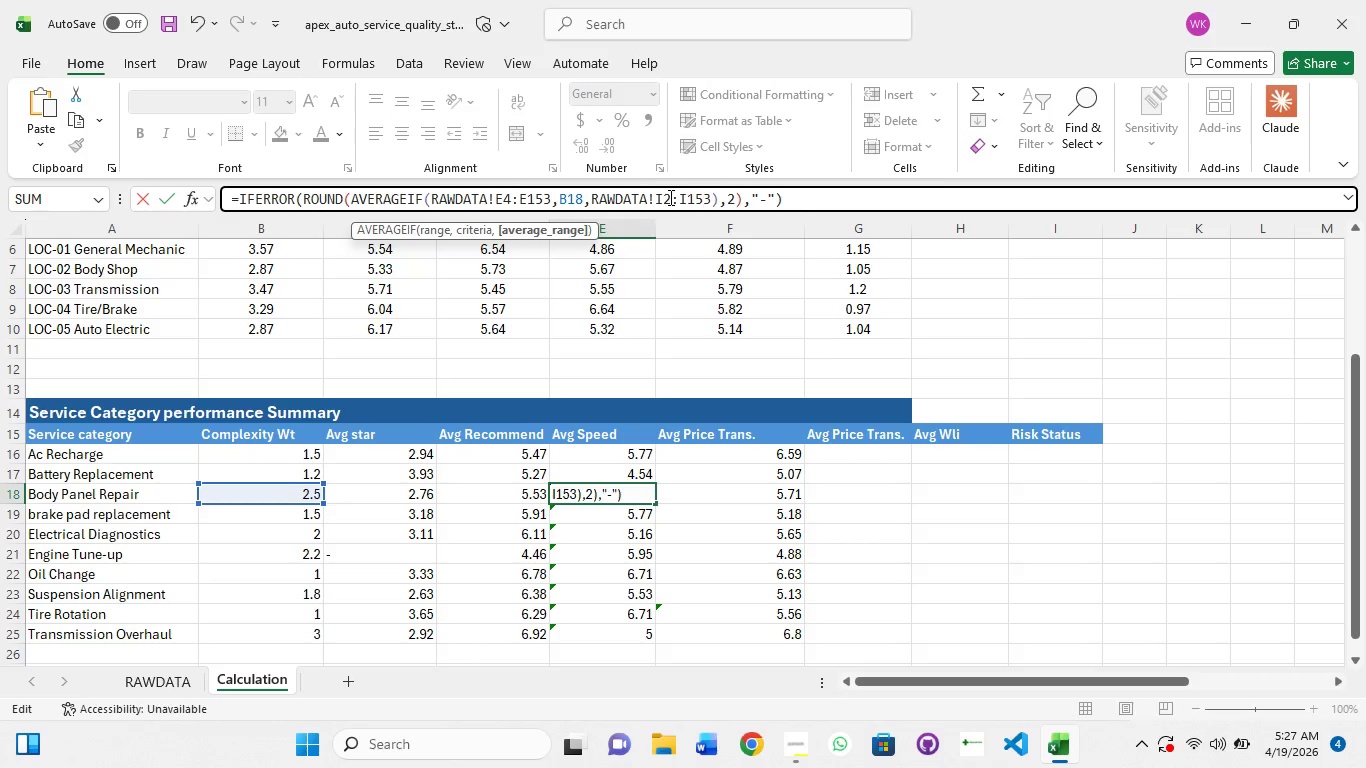 
key(ArrowRight)
 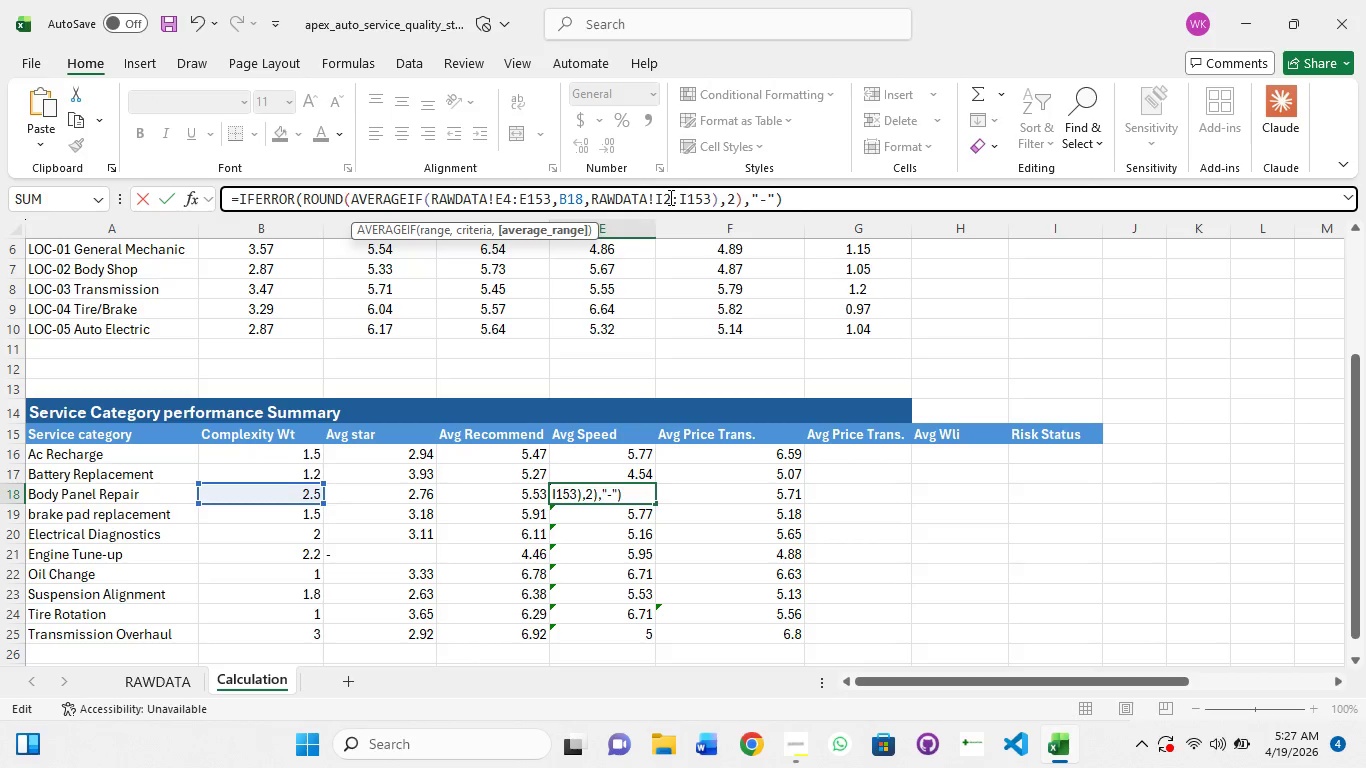 
key(Backspace)
 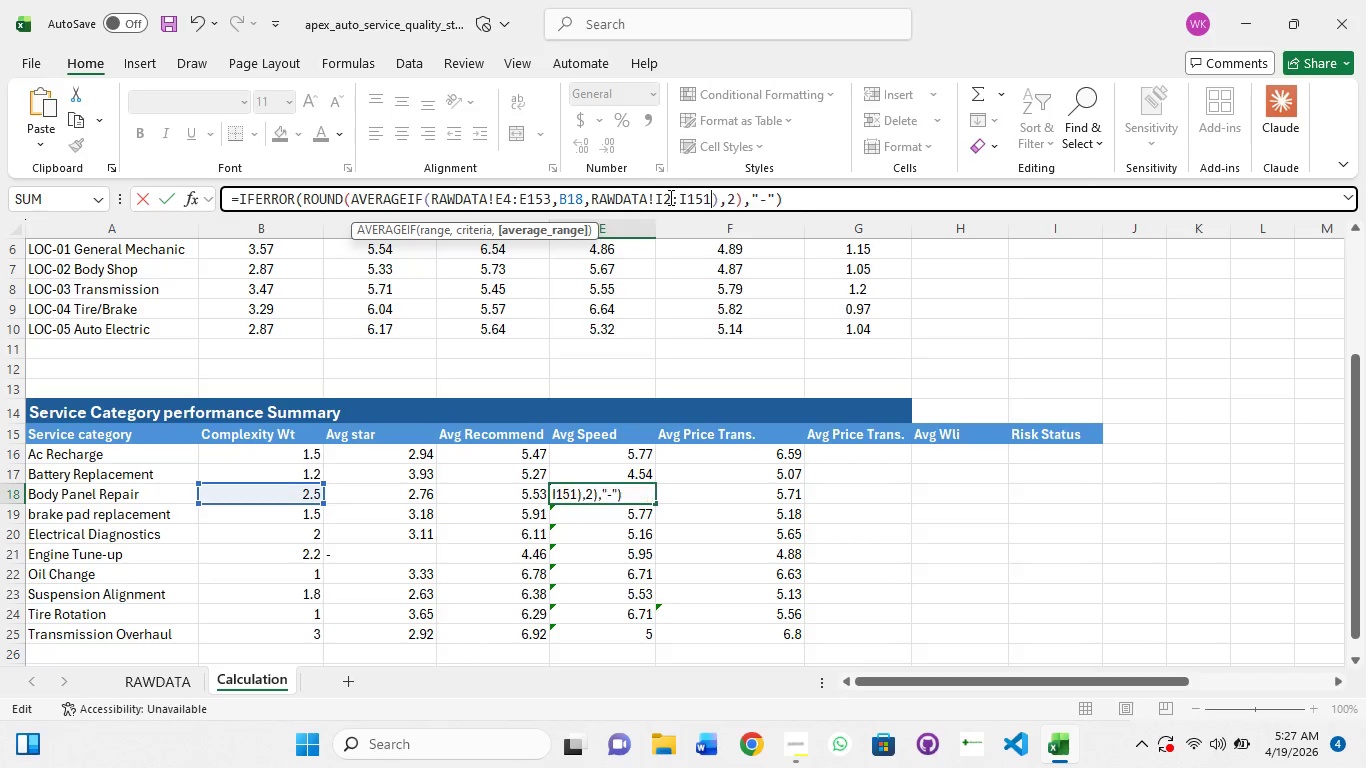 
key(1)
 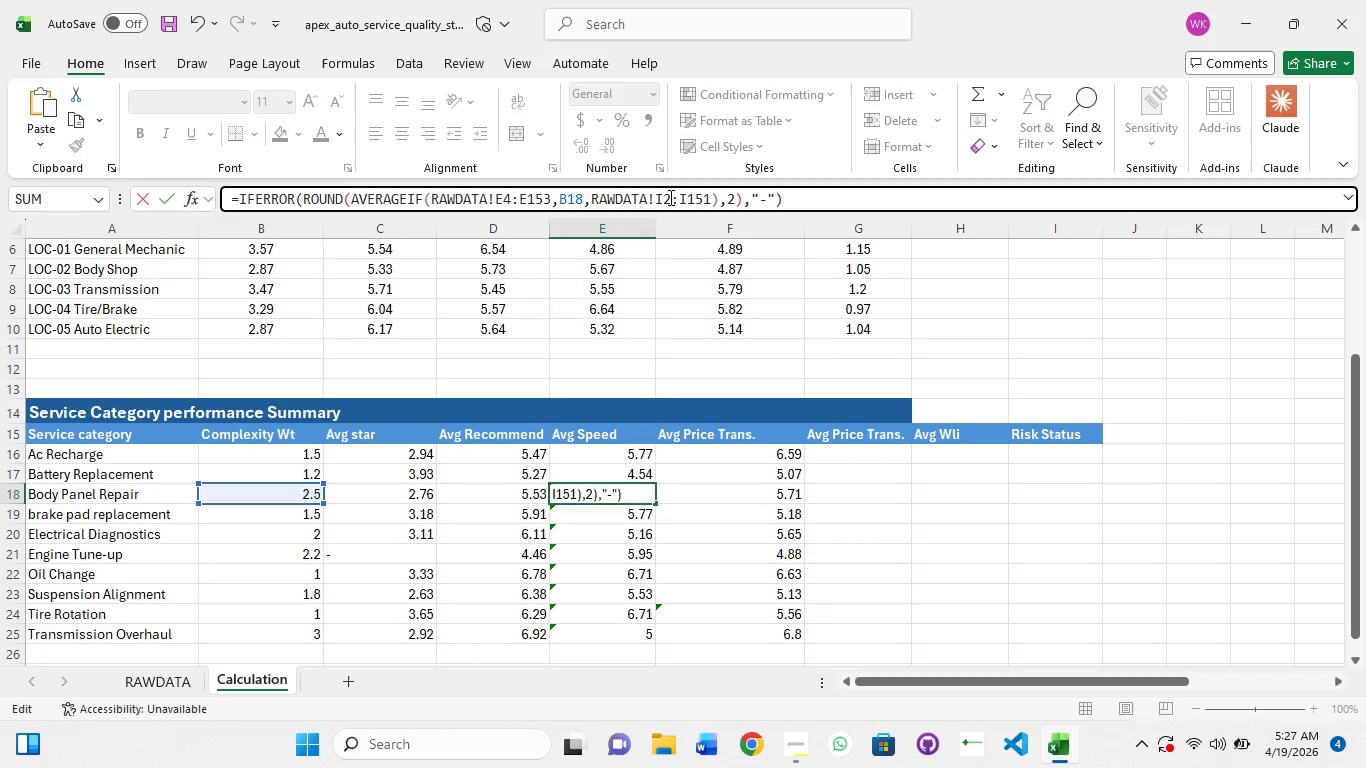 
key(Enter)
 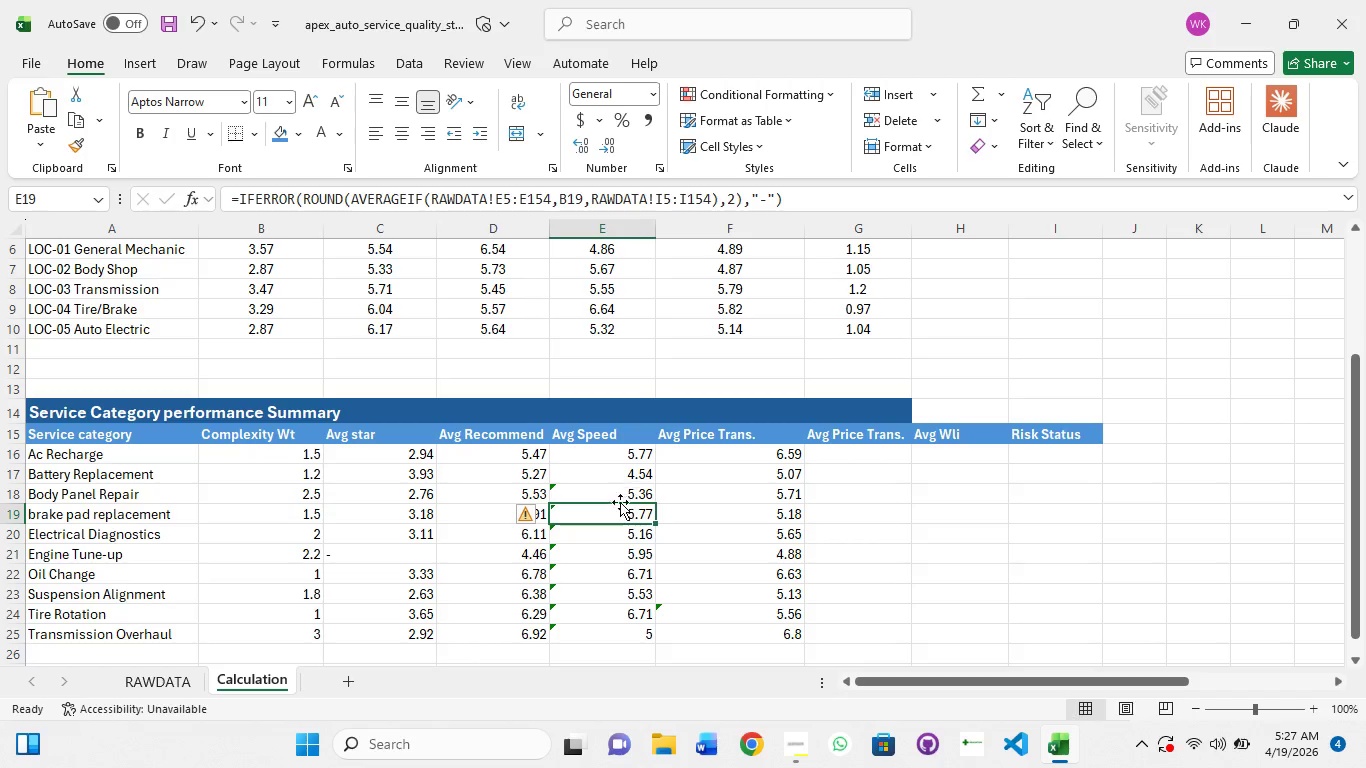 
left_click([614, 518])
 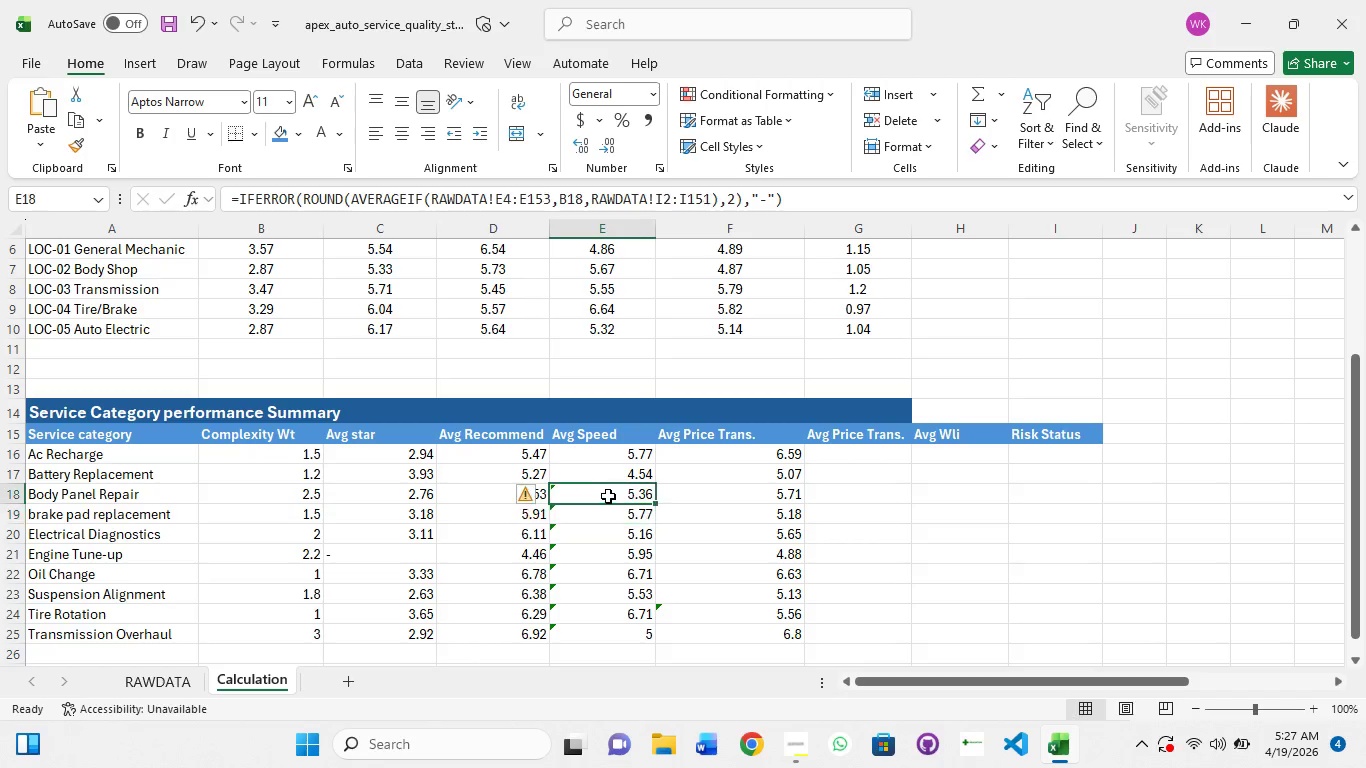 
left_click([608, 496])
 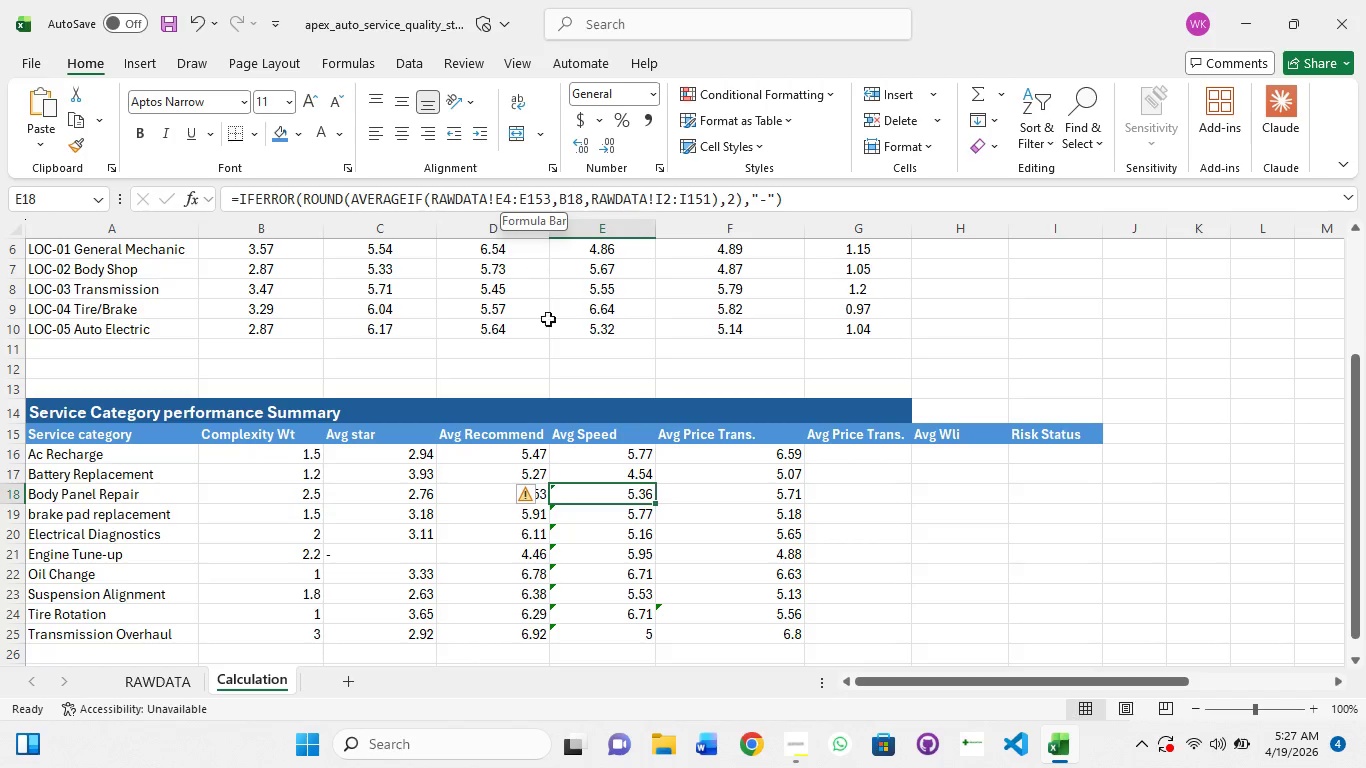 
left_click([595, 469])
 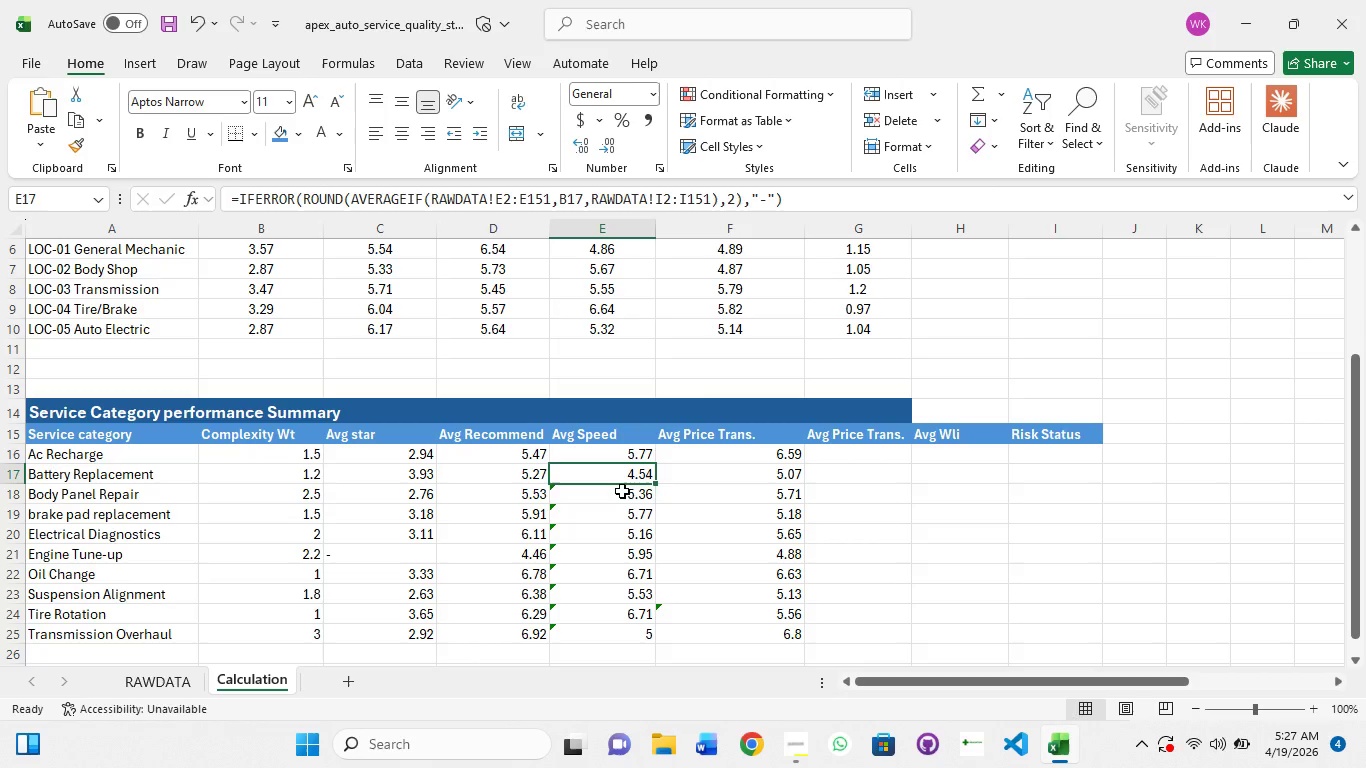 
left_click([622, 491])
 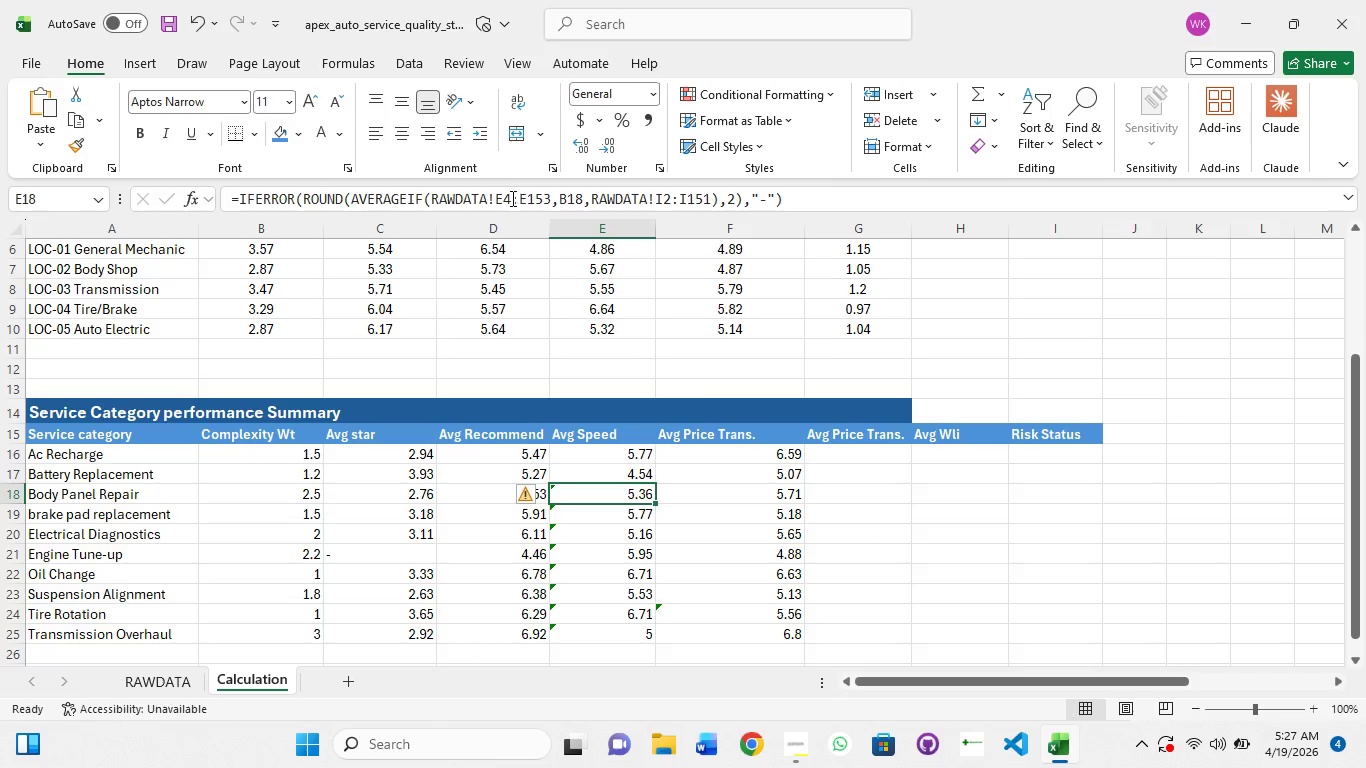 
left_click([511, 198])
 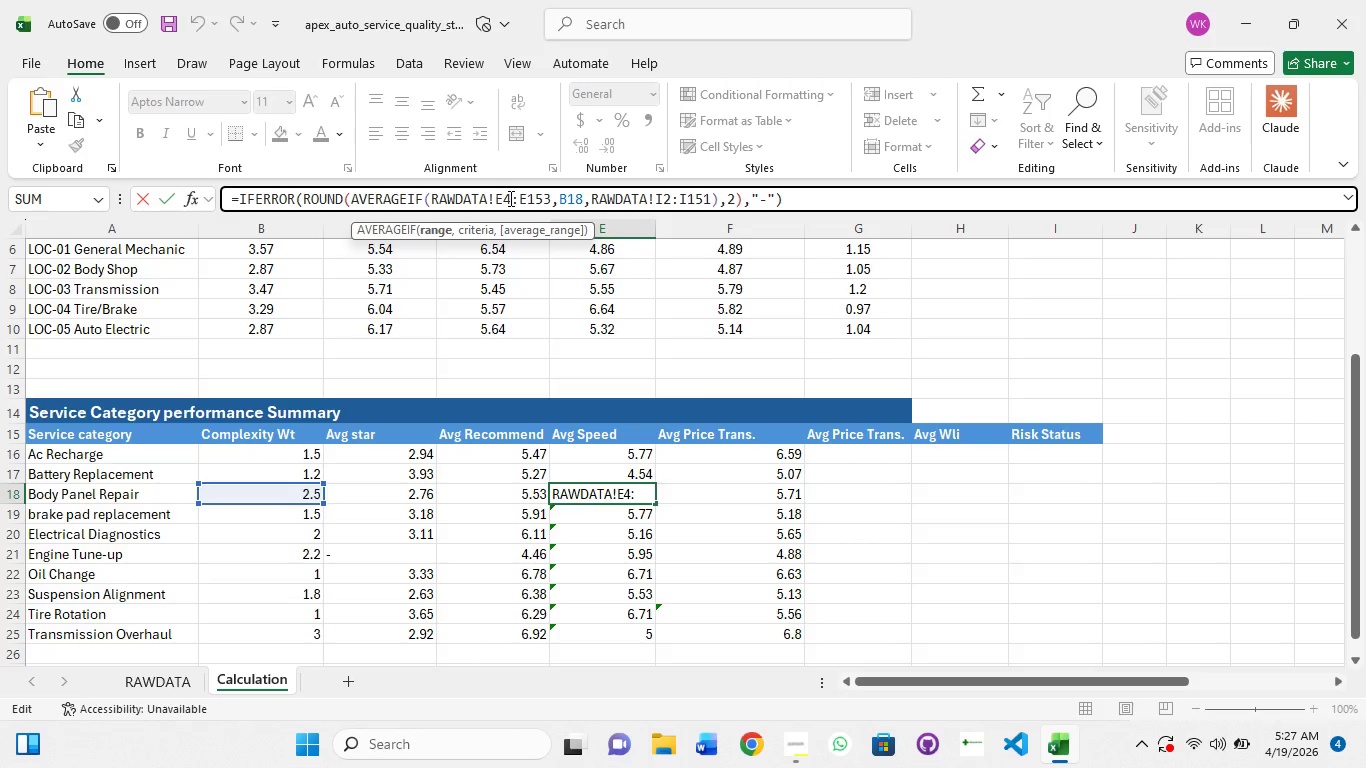 
key(Backspace)
 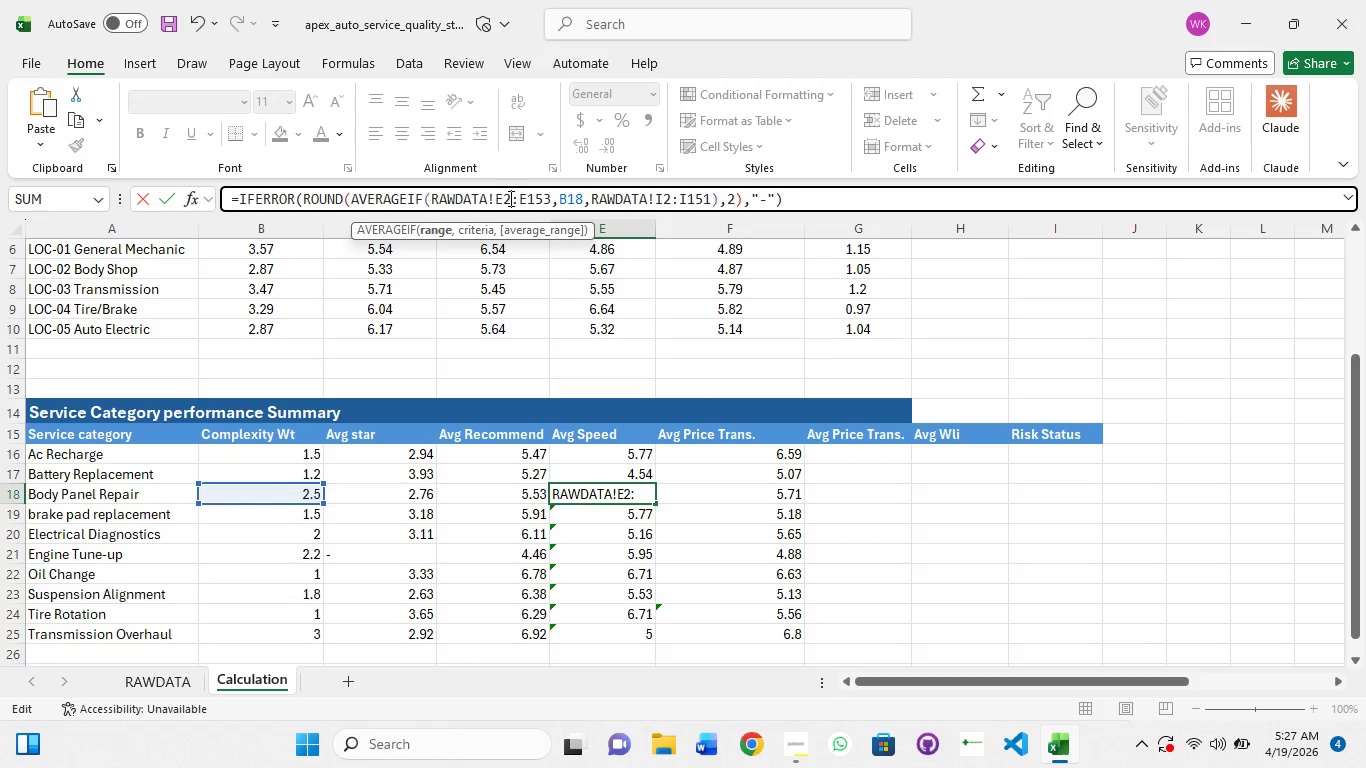 
key(2)
 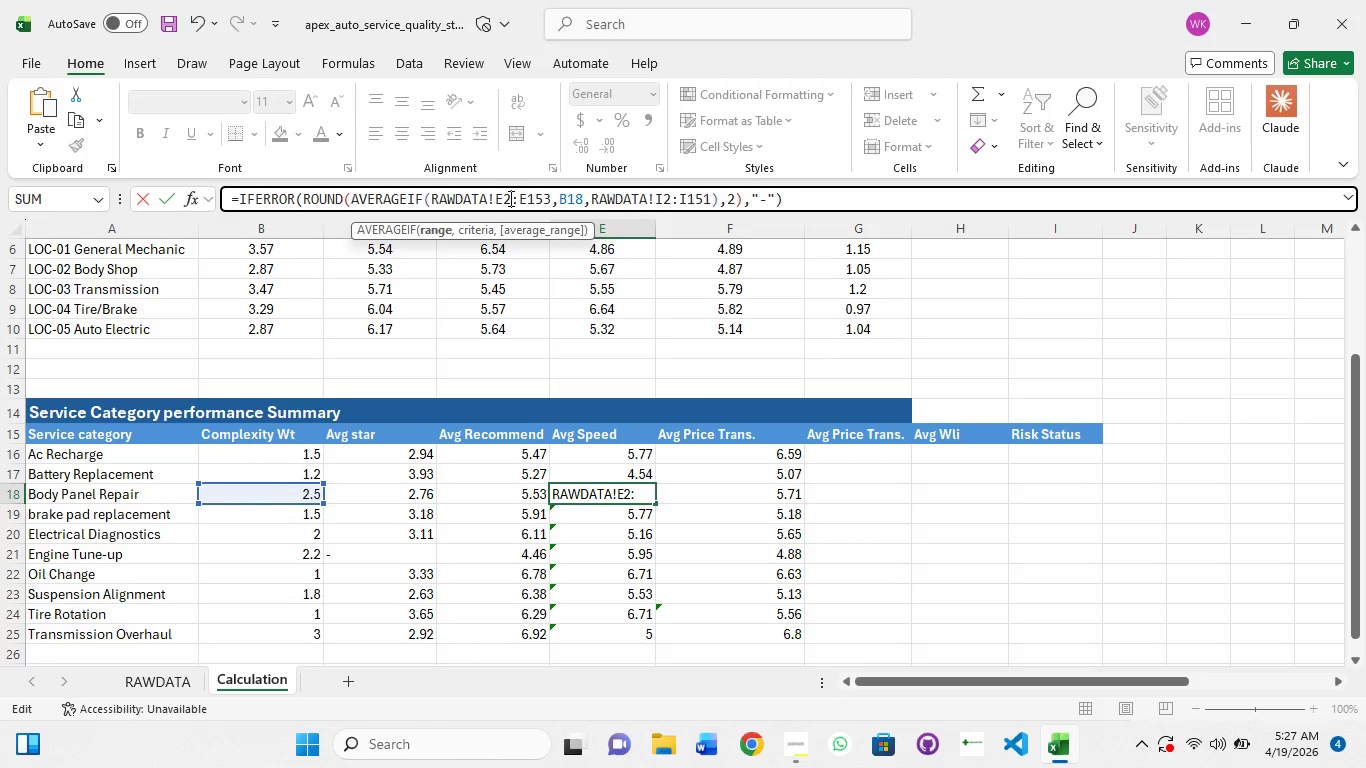 
key(ArrowRight)
 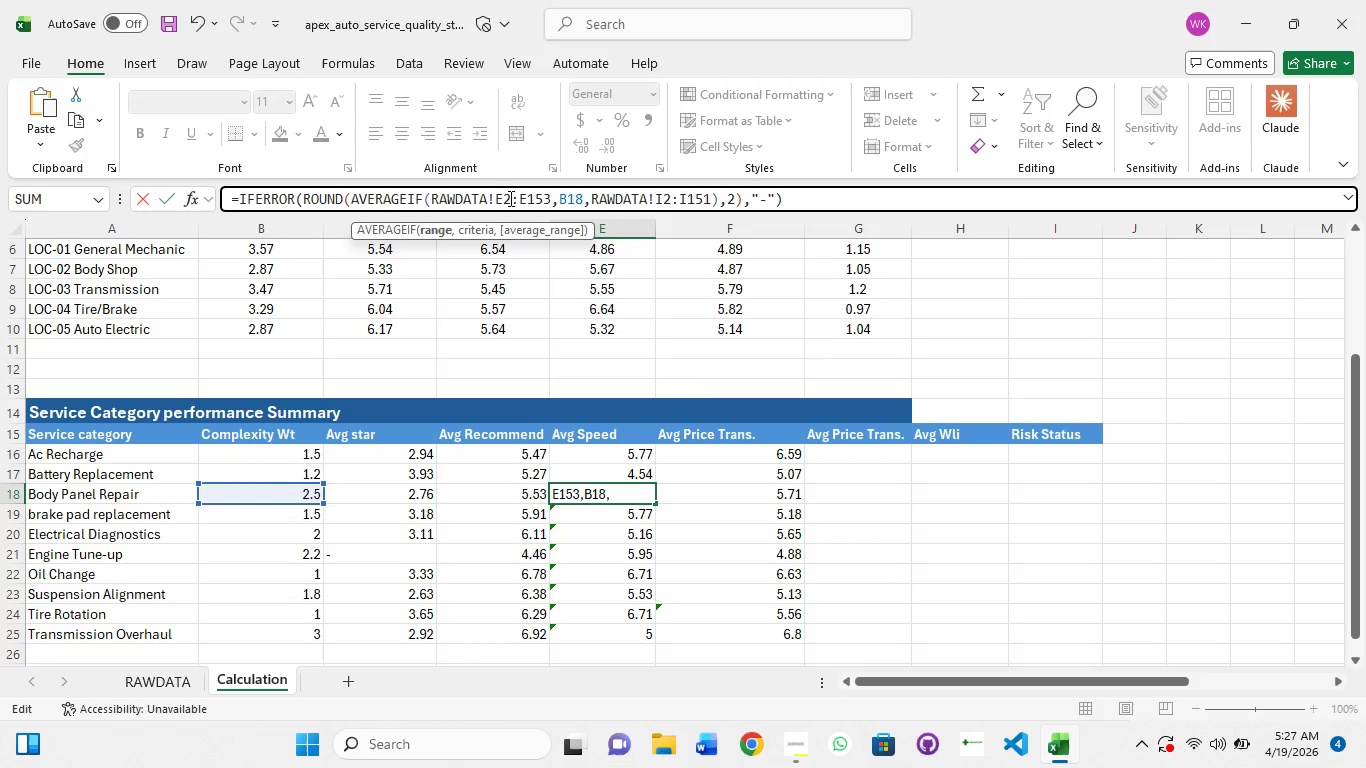 
key(ArrowRight)
 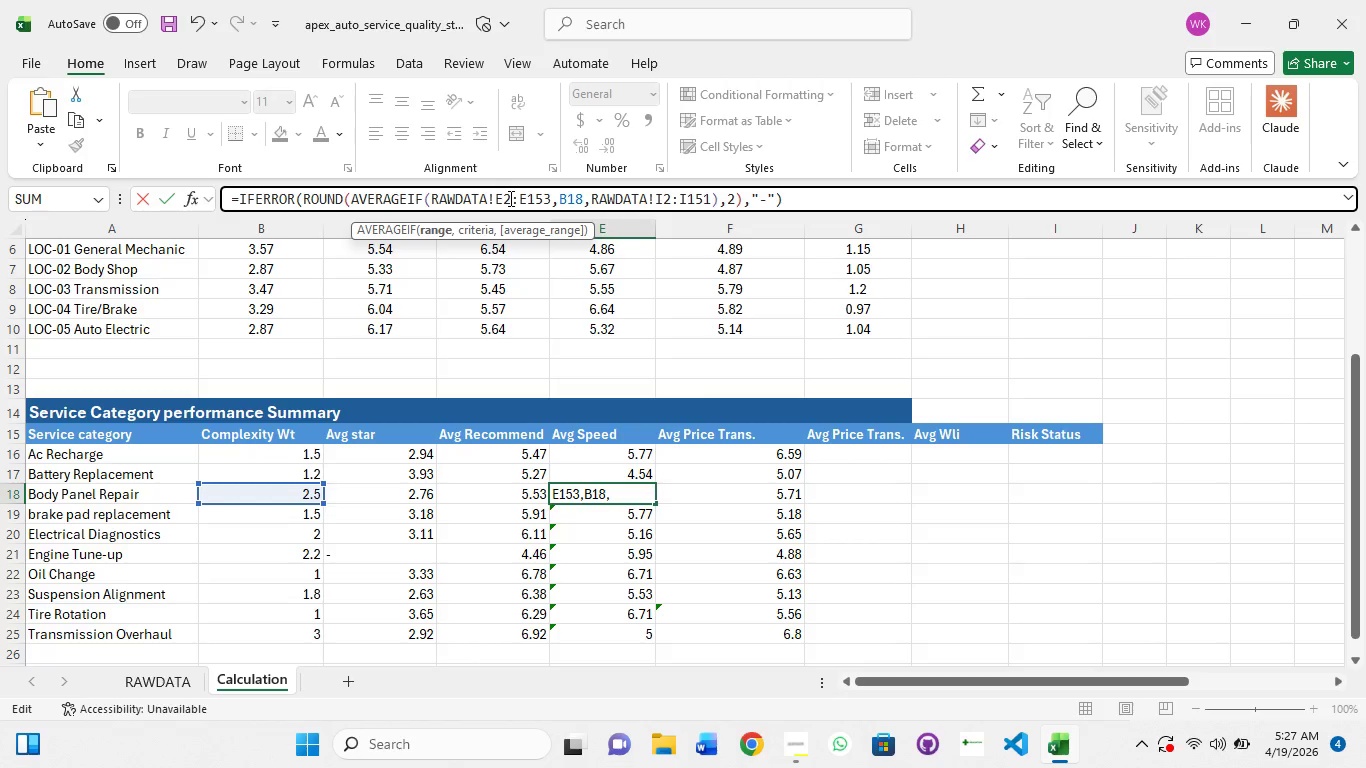 
key(ArrowRight)
 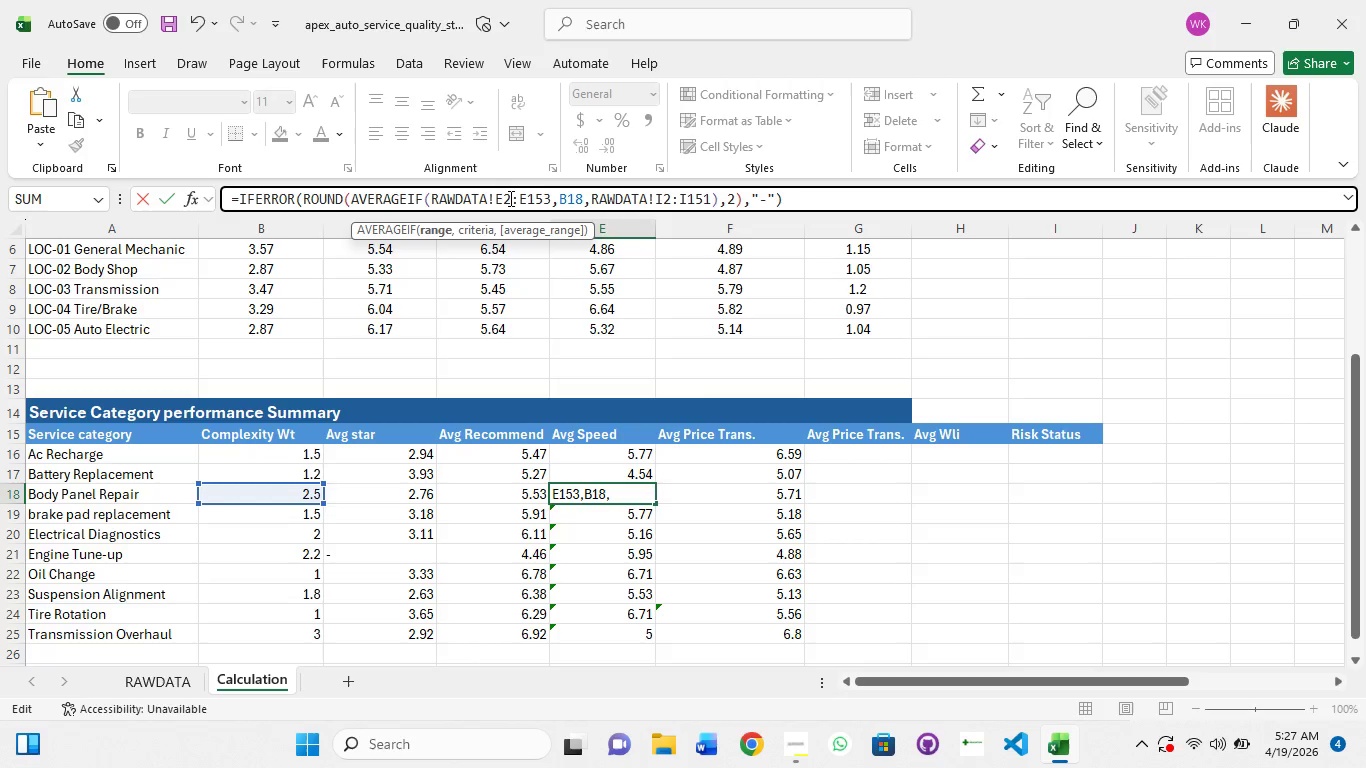 
key(ArrowRight)
 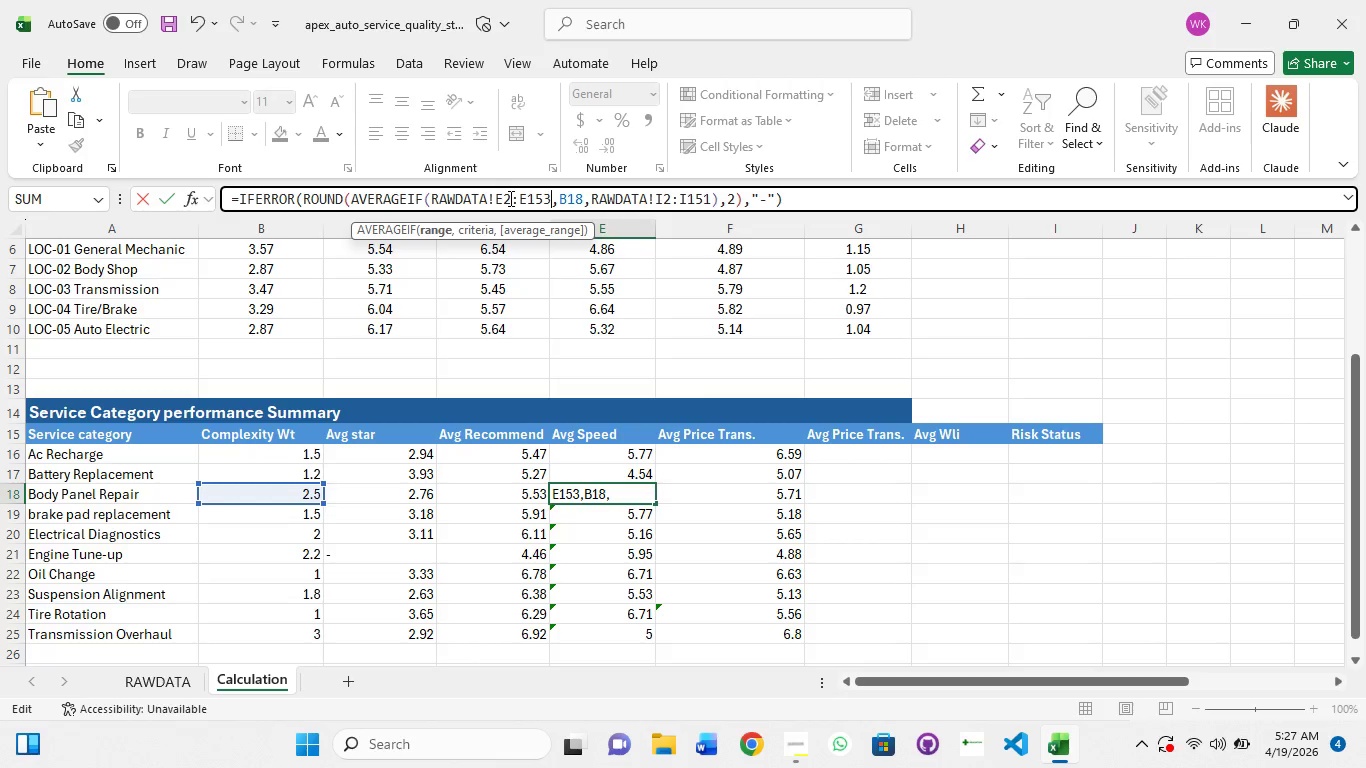 
key(ArrowRight)
 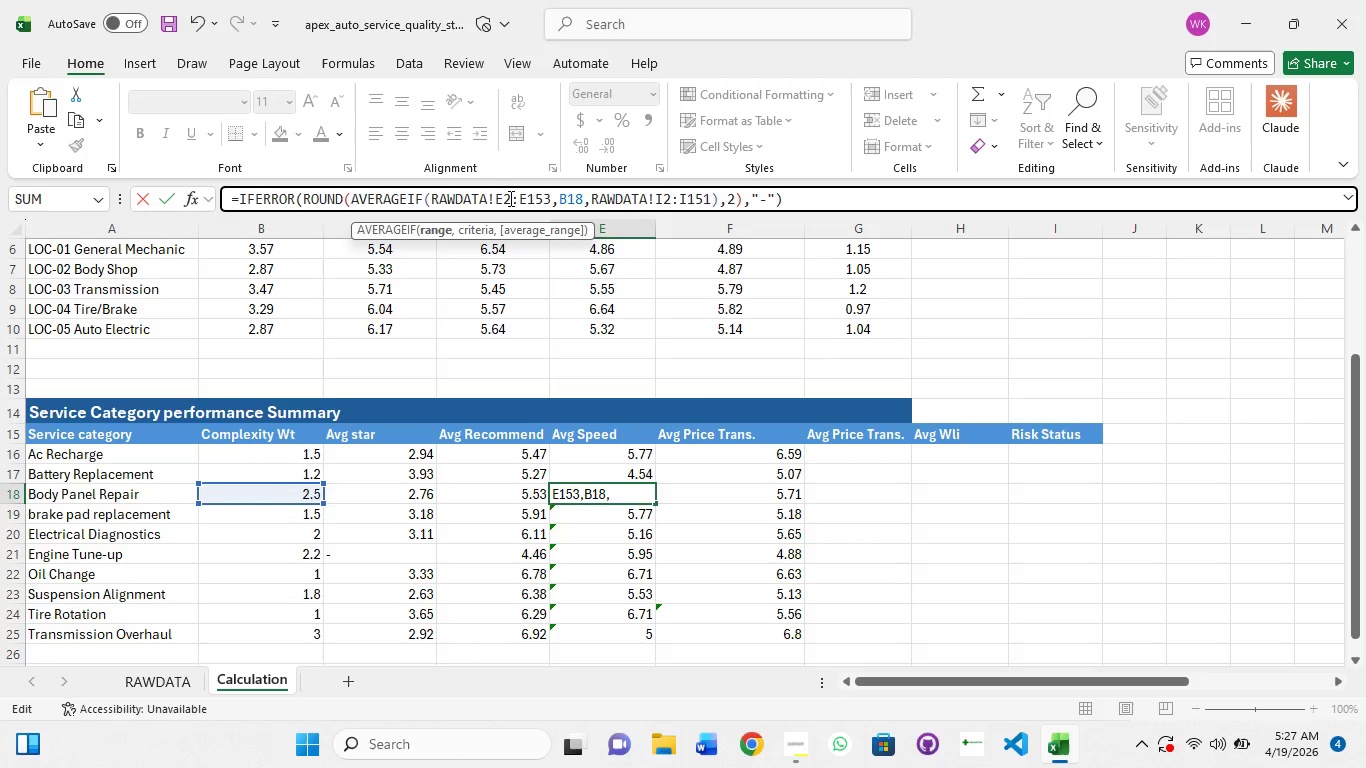 
key(Backspace)
 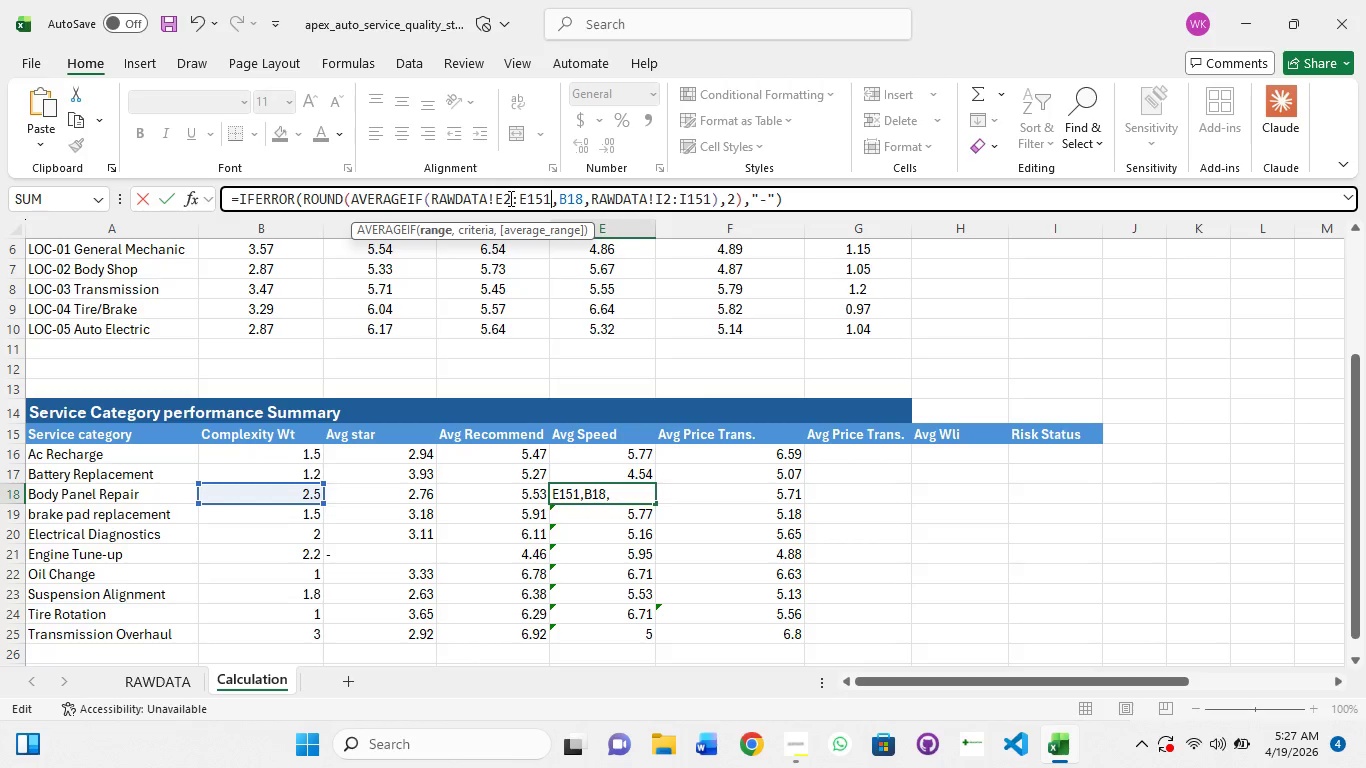 
key(1)
 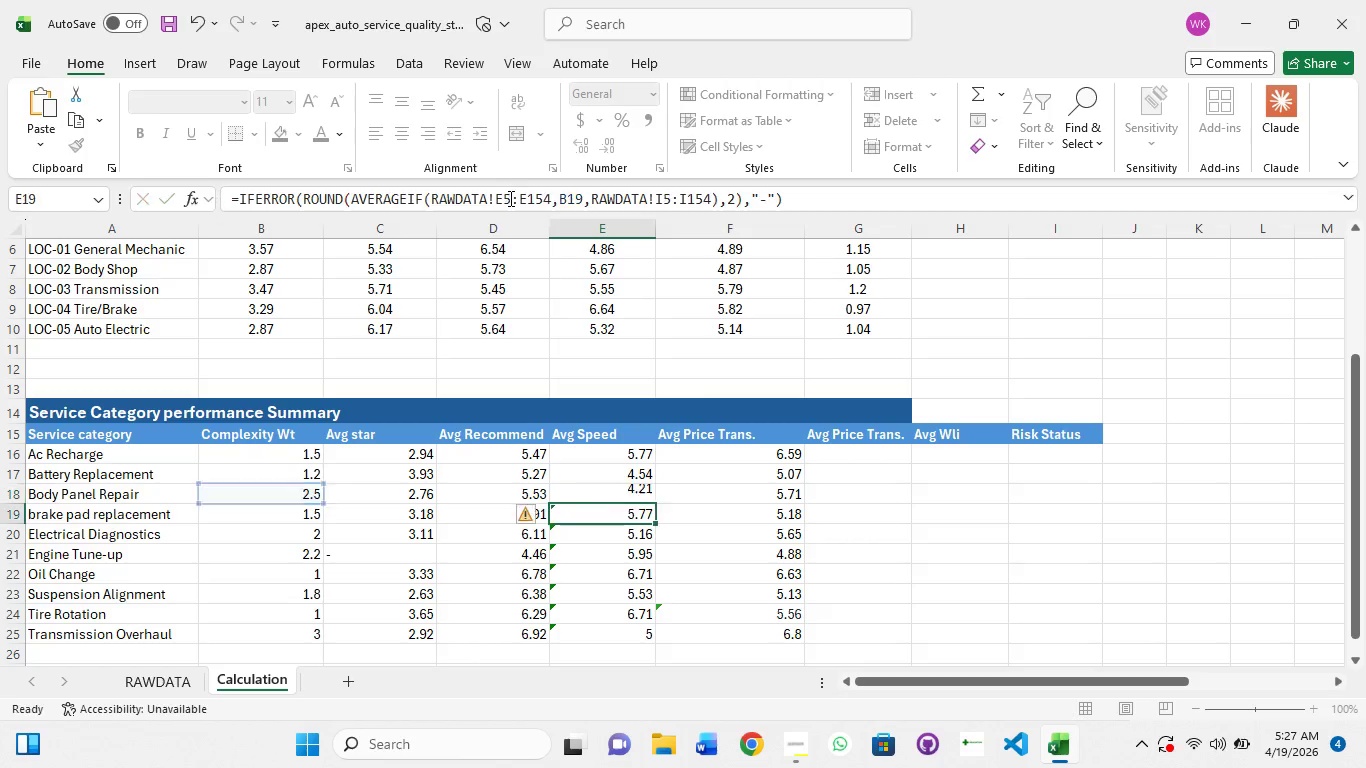 
key(Enter)
 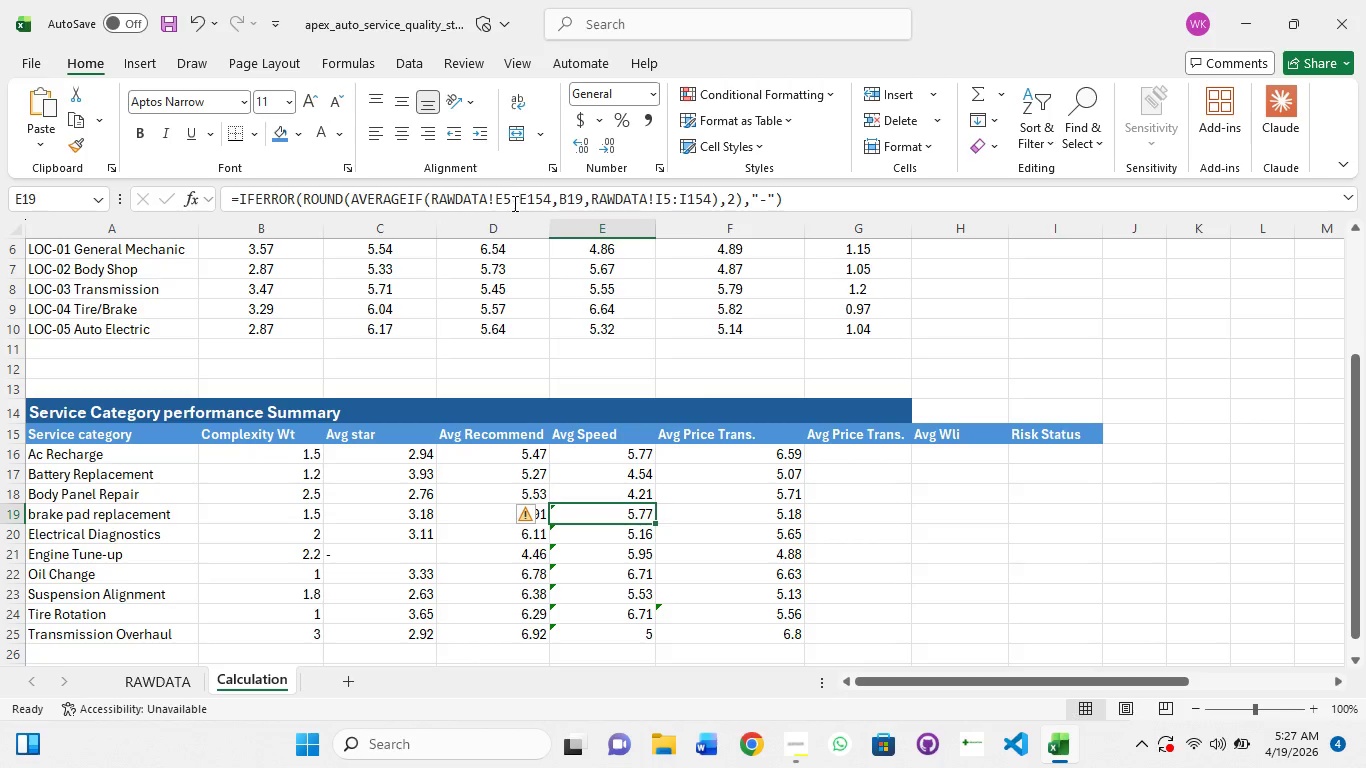 
left_click([509, 191])
 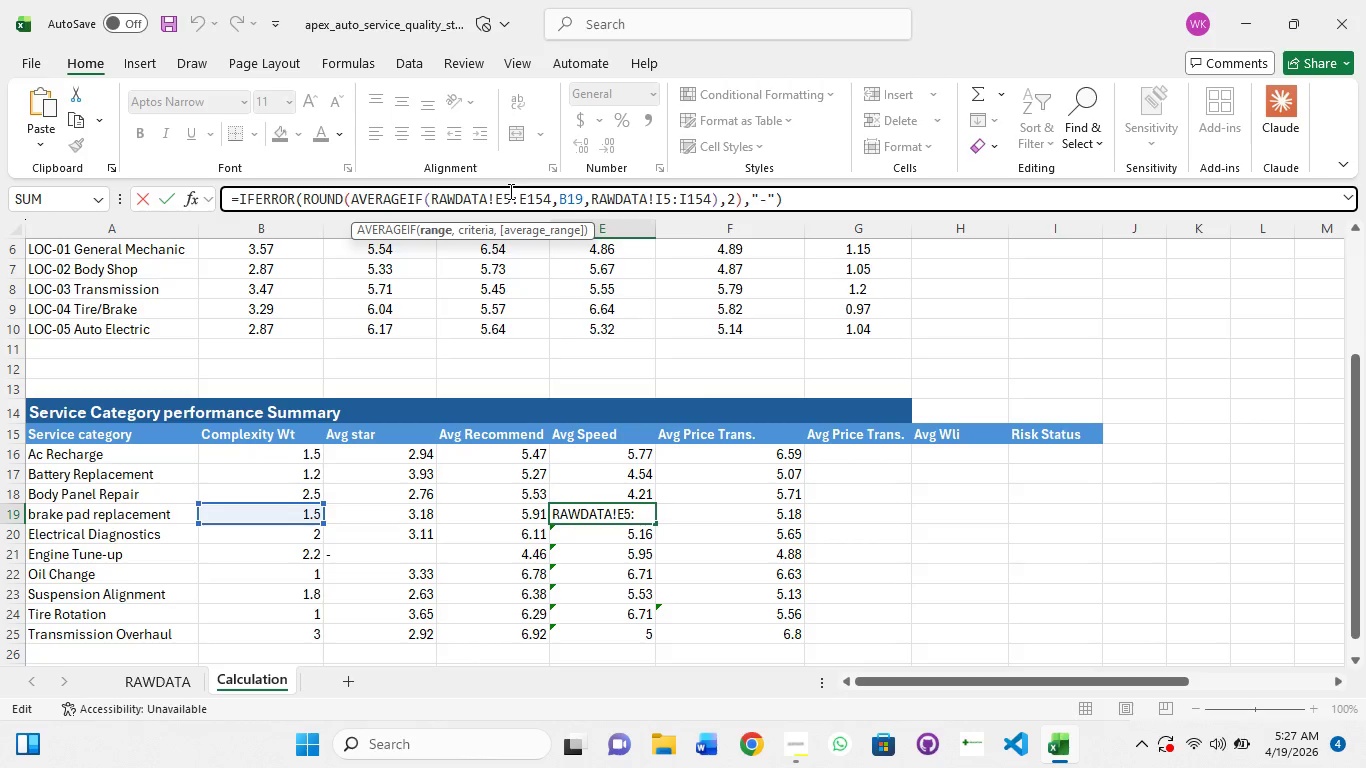 
key(Backspace)
 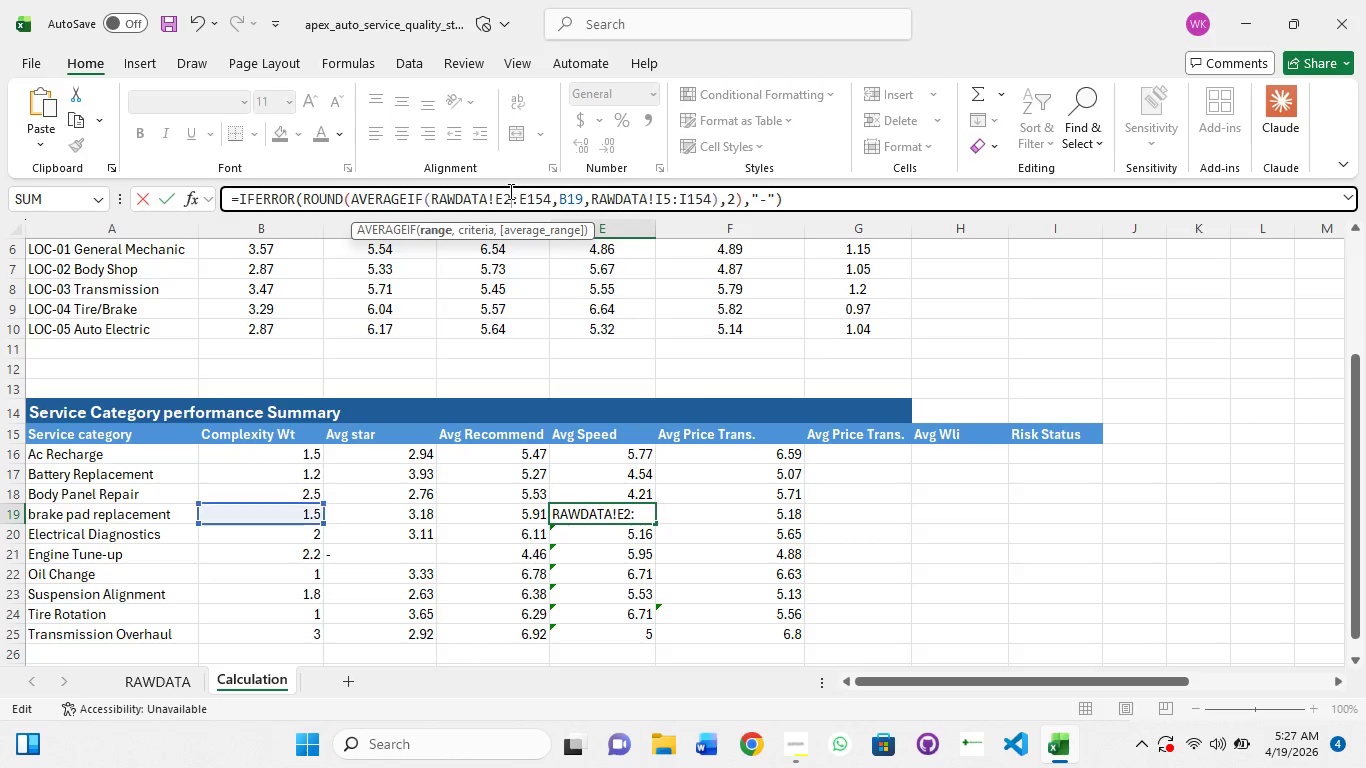 
key(2)
 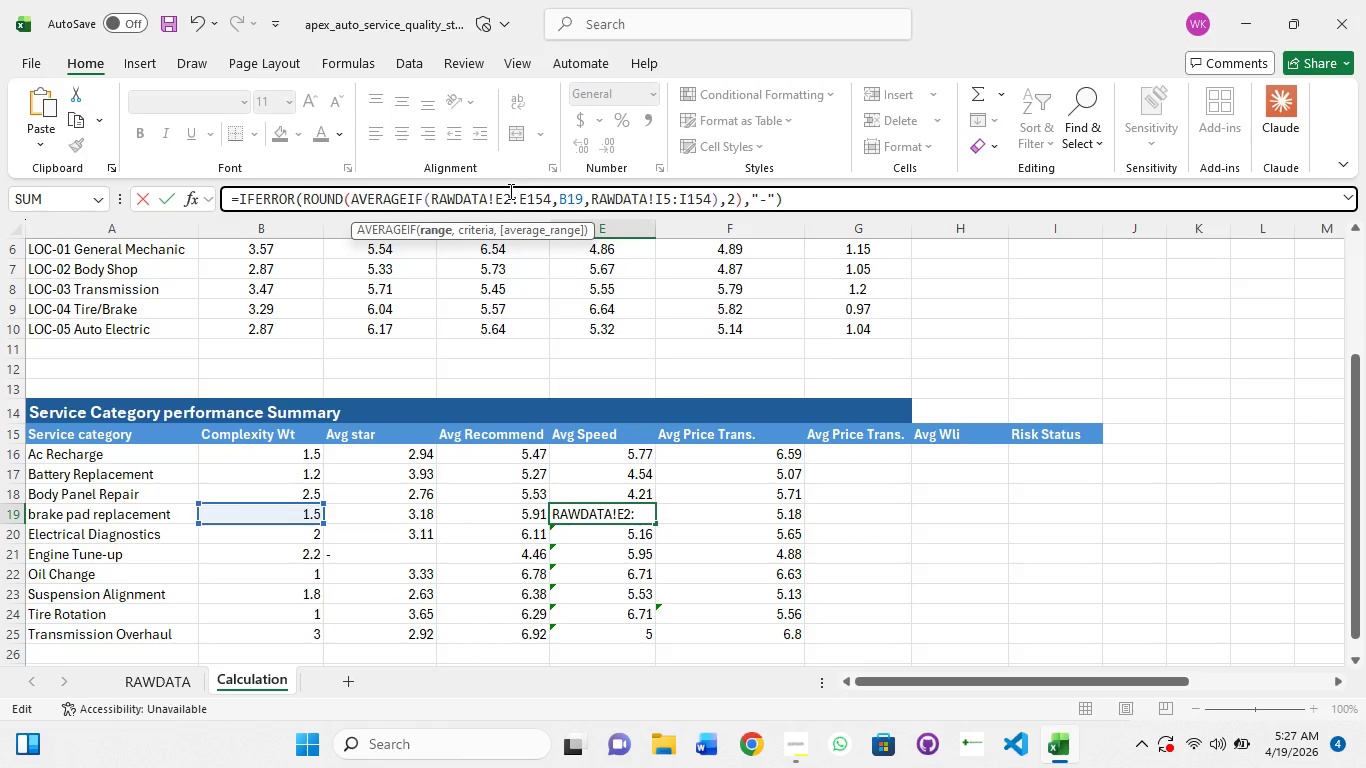 
key(ArrowRight)
 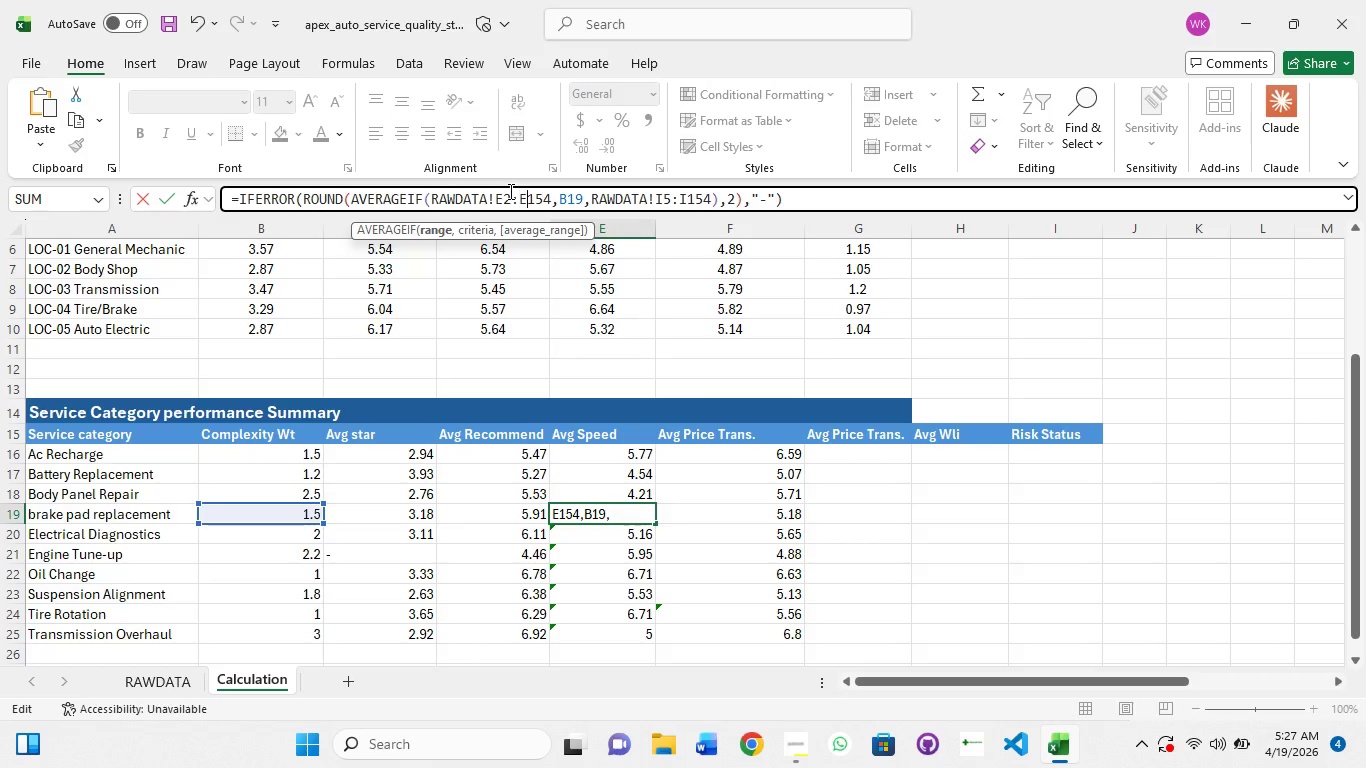 
key(ArrowRight)
 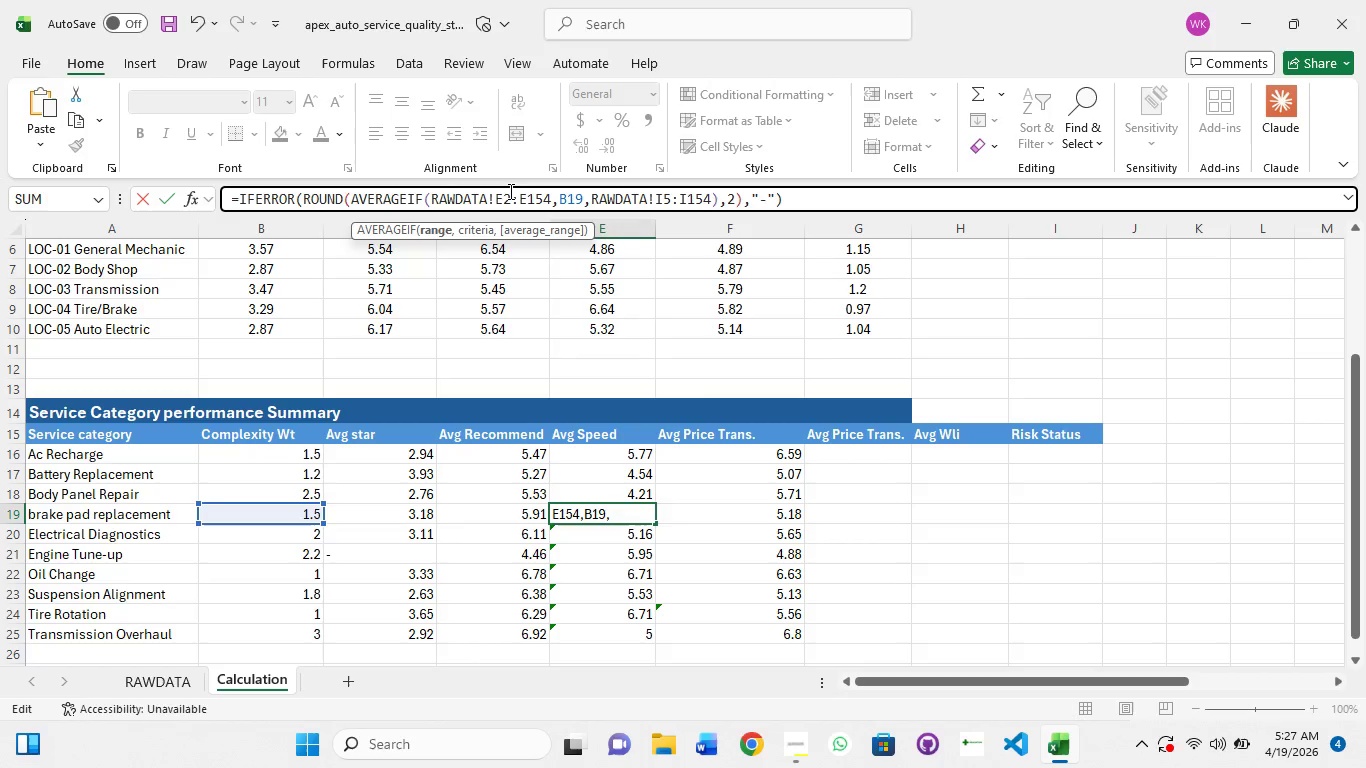 
key(ArrowRight)
 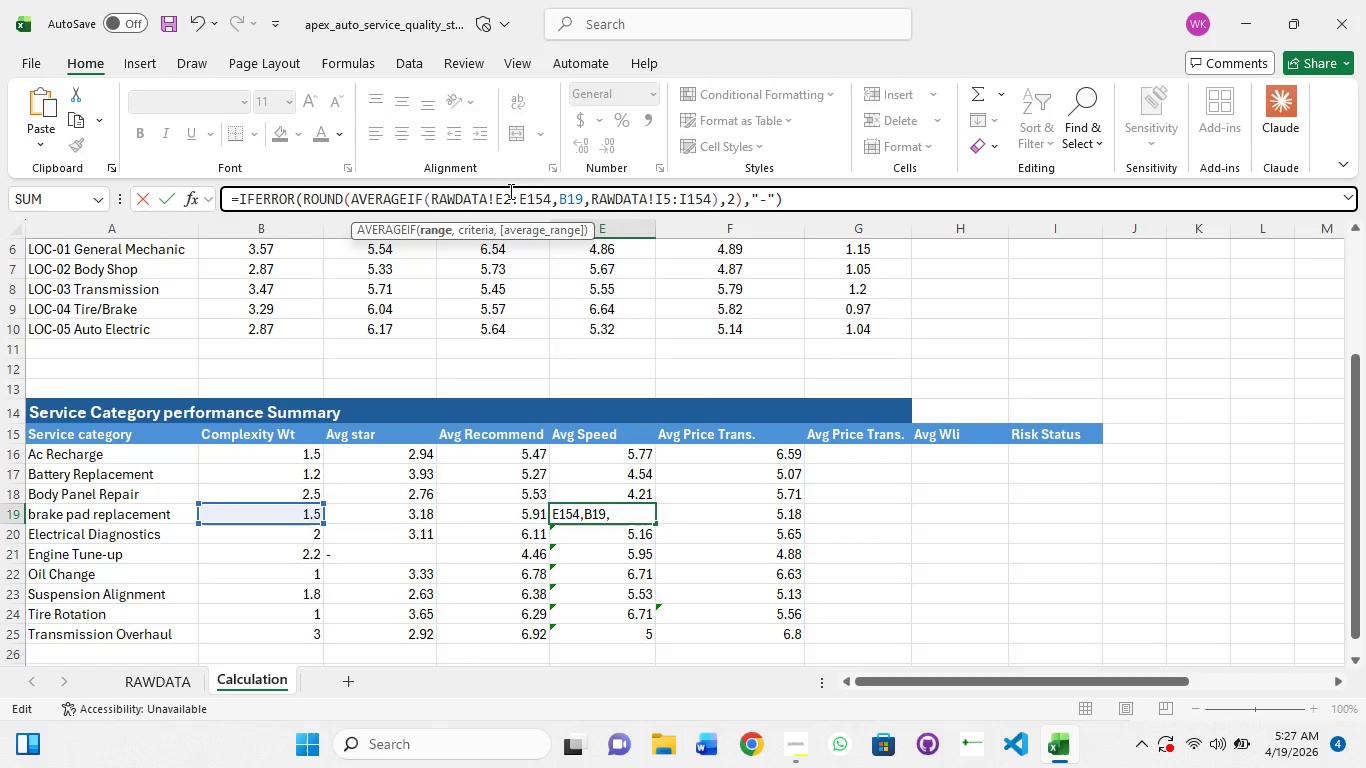 
key(ArrowRight)
 